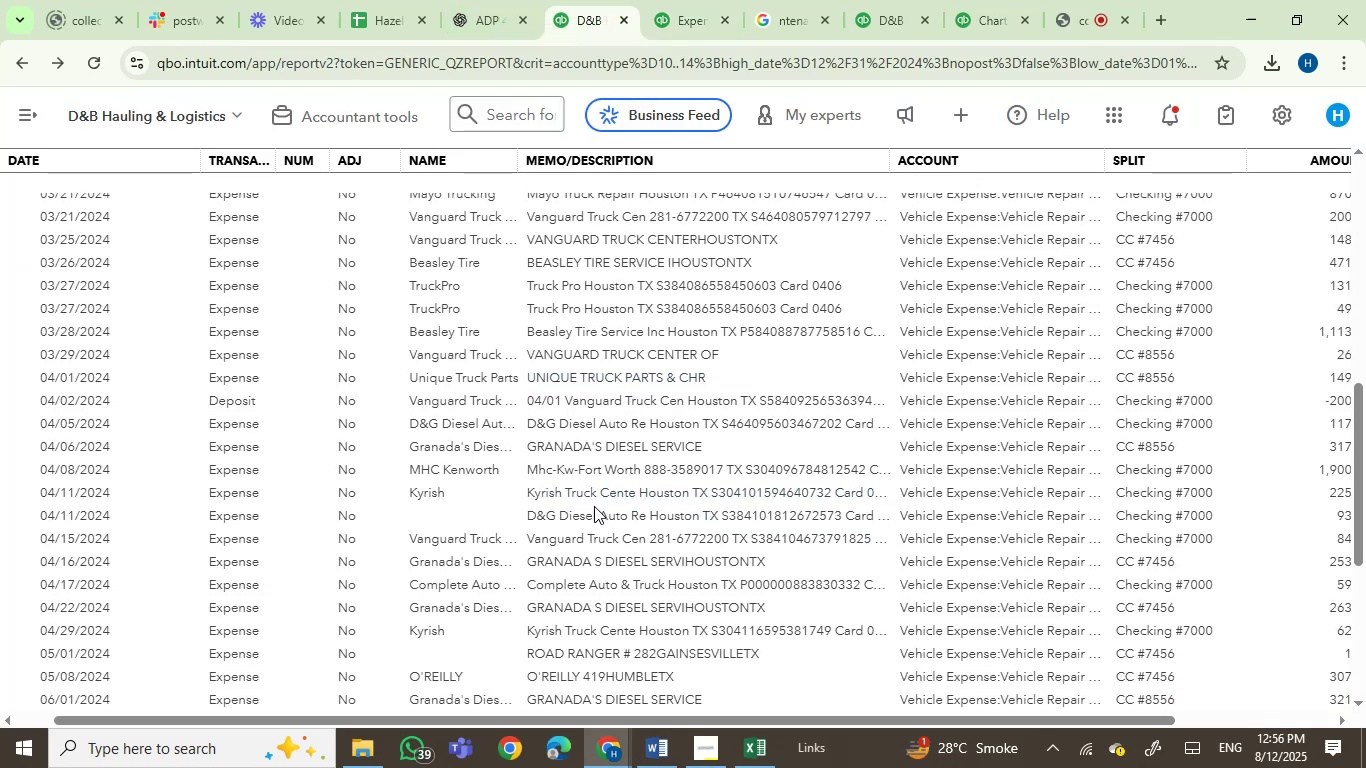 
left_click([595, 510])
 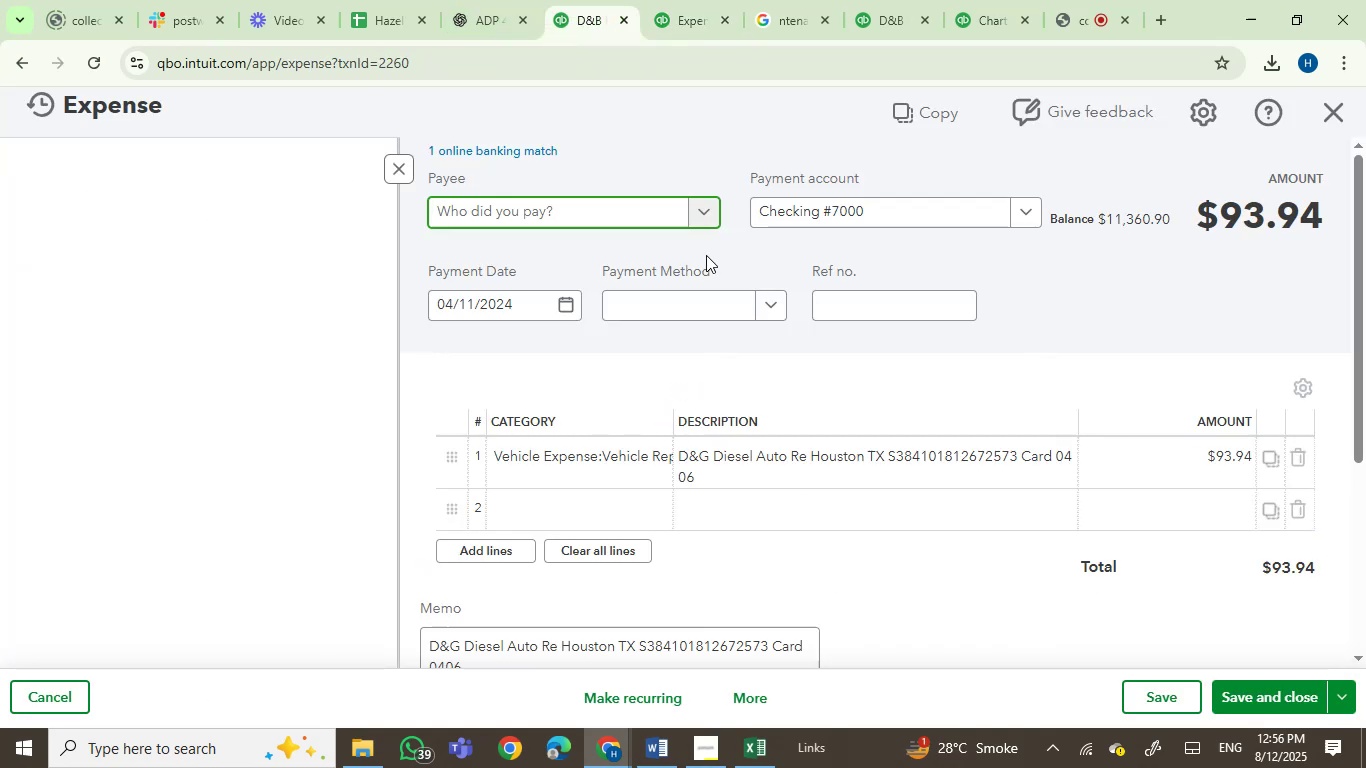 
type(dies)
 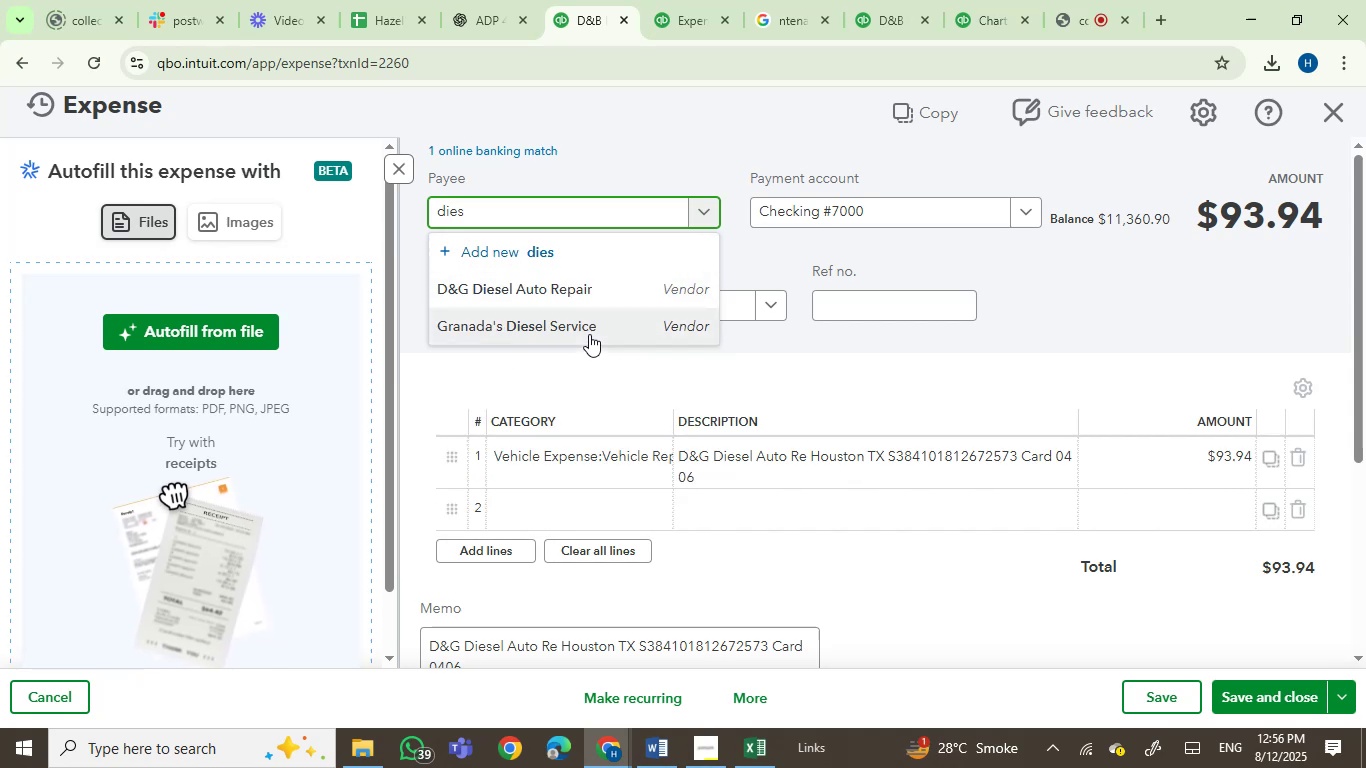 
left_click([586, 292])
 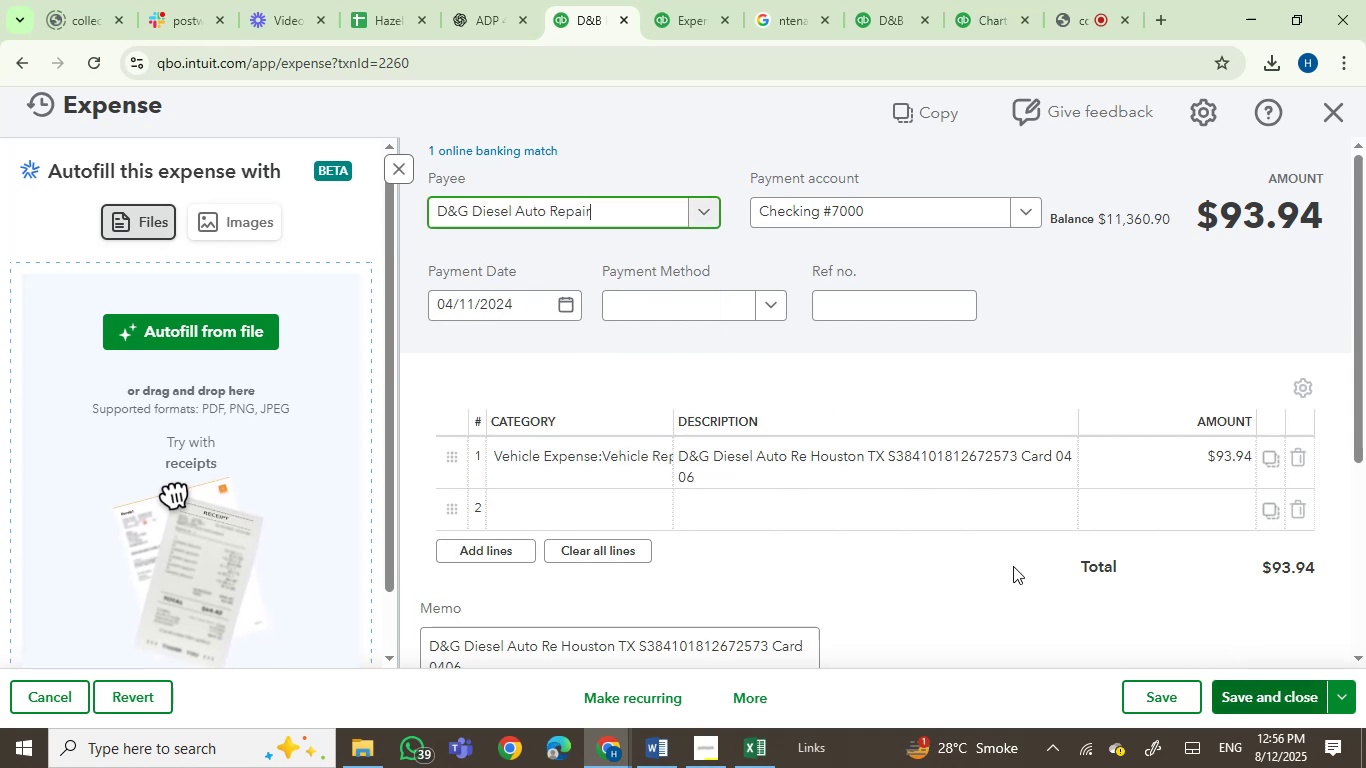 
left_click([678, 0])
 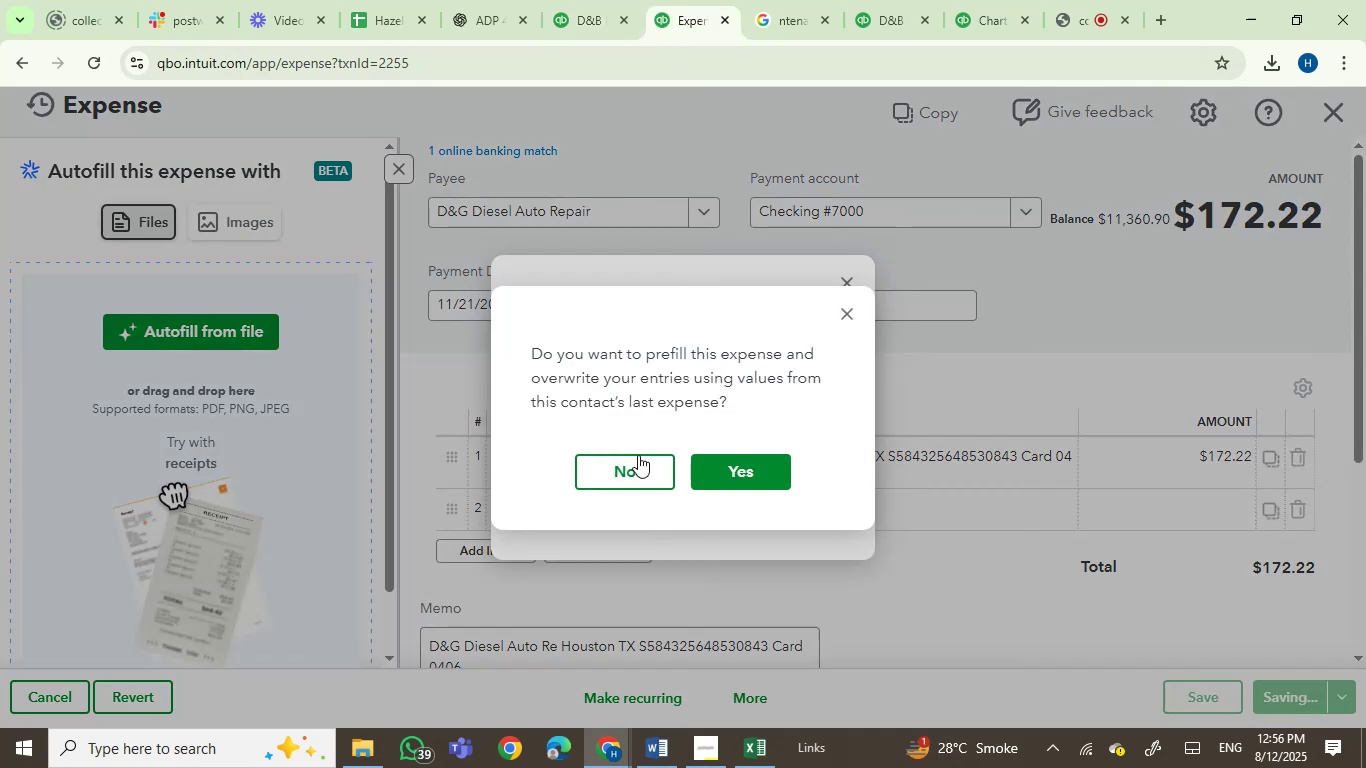 
left_click([637, 457])
 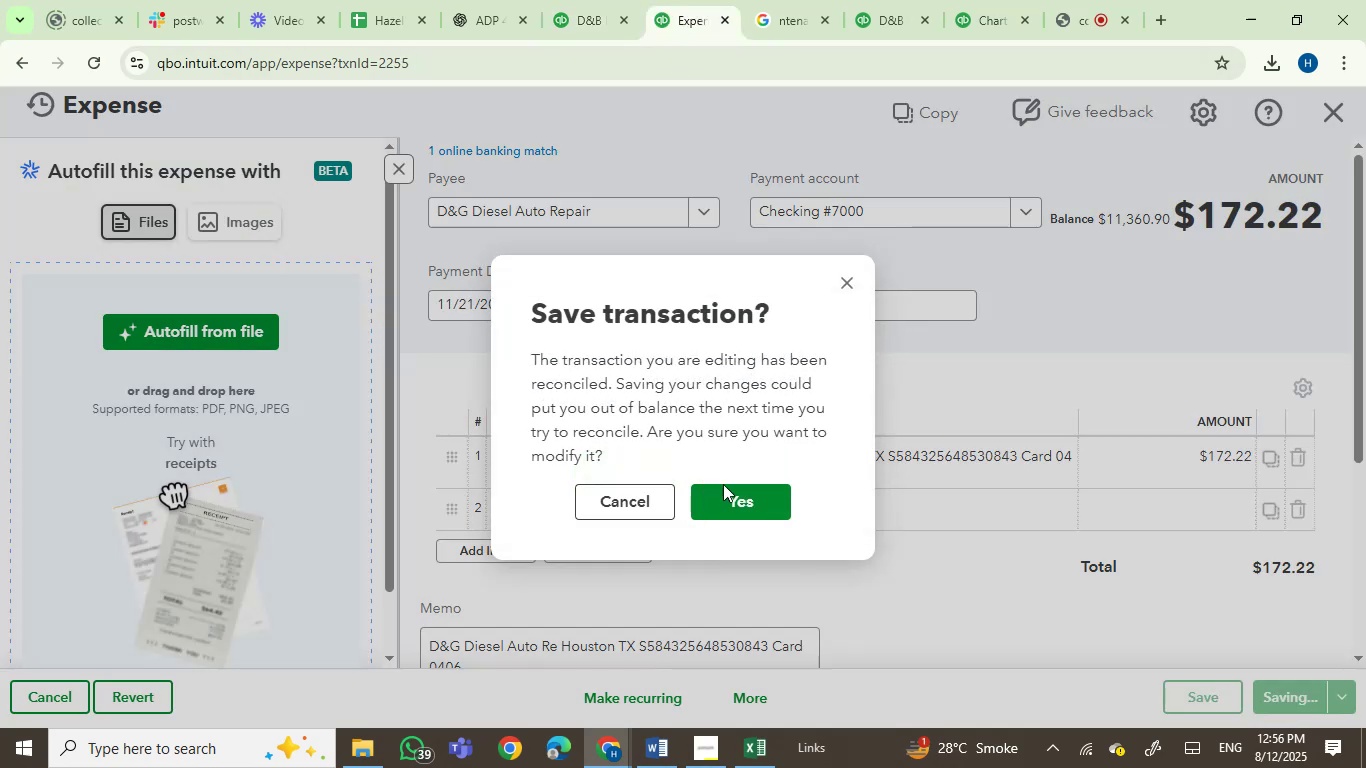 
left_click([736, 501])
 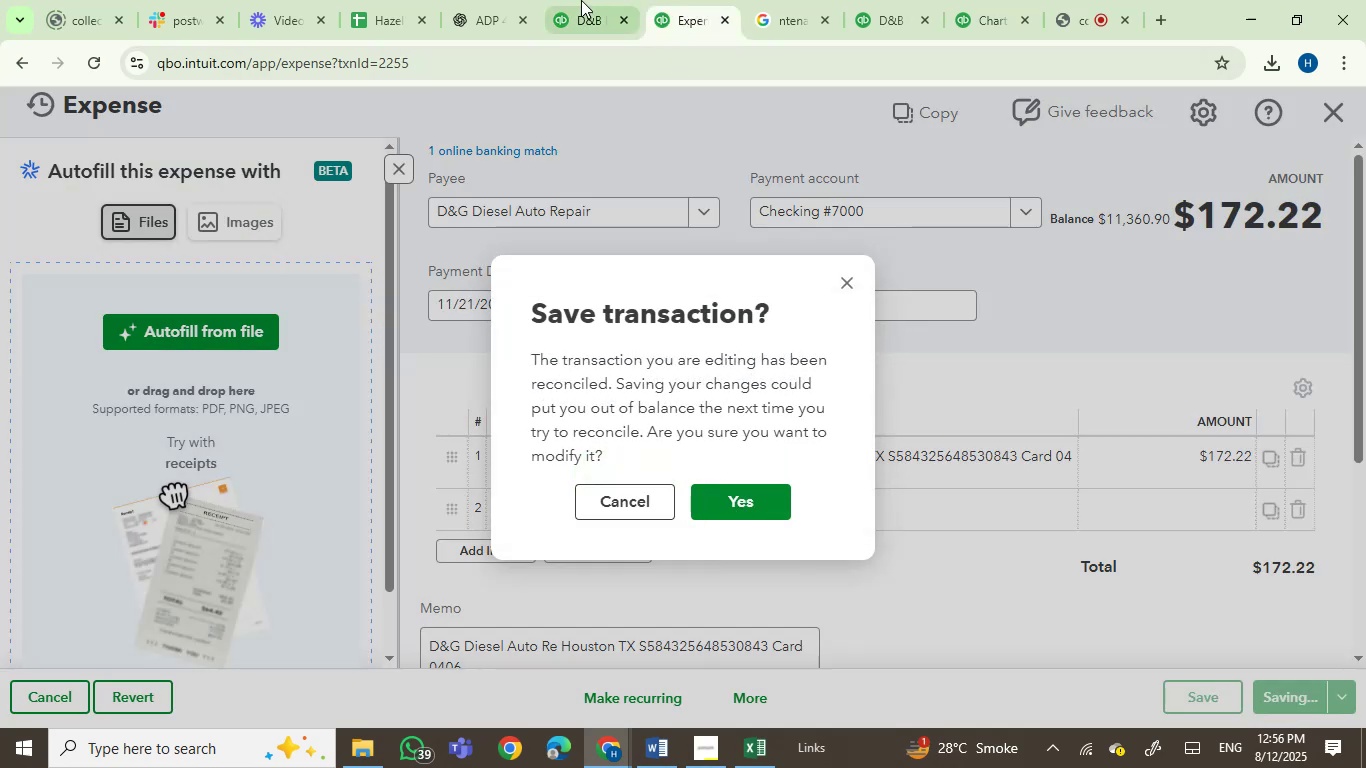 
left_click([582, 0])
 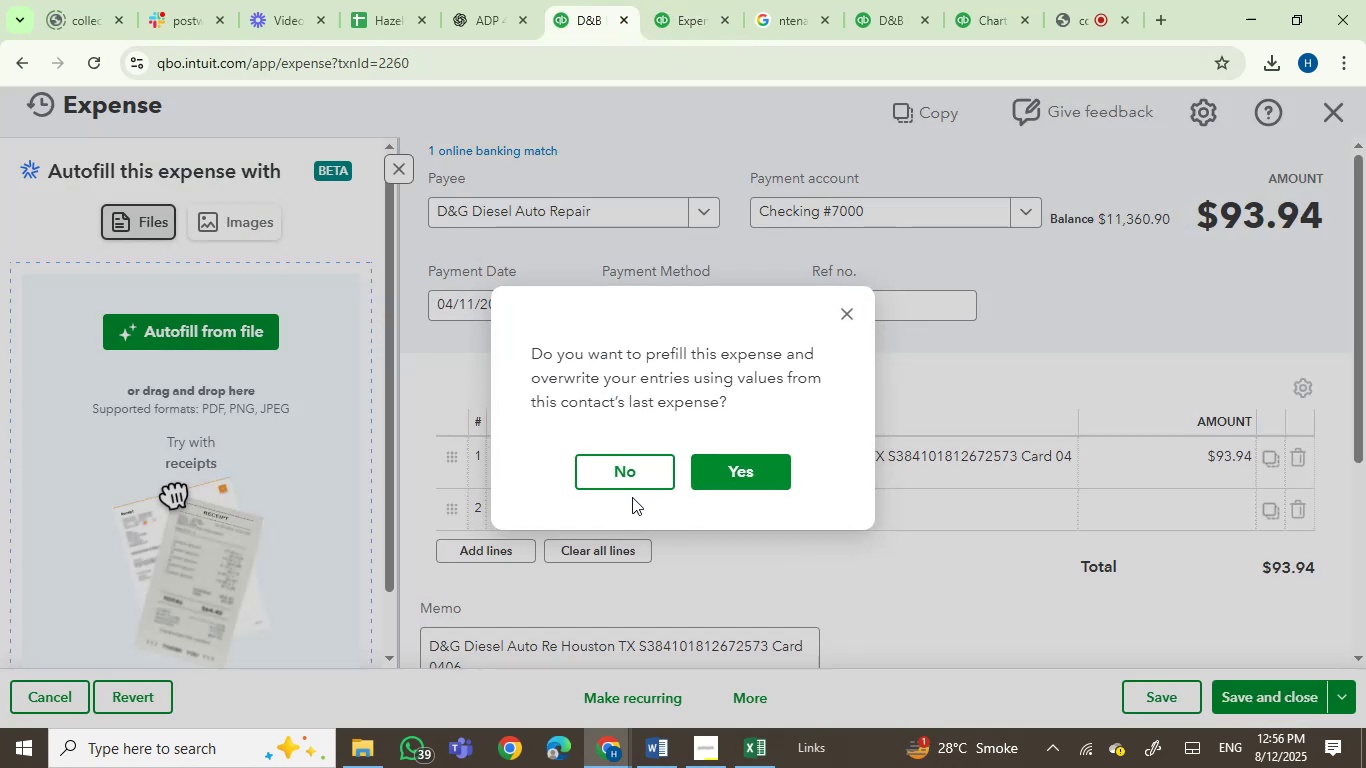 
left_click([630, 480])
 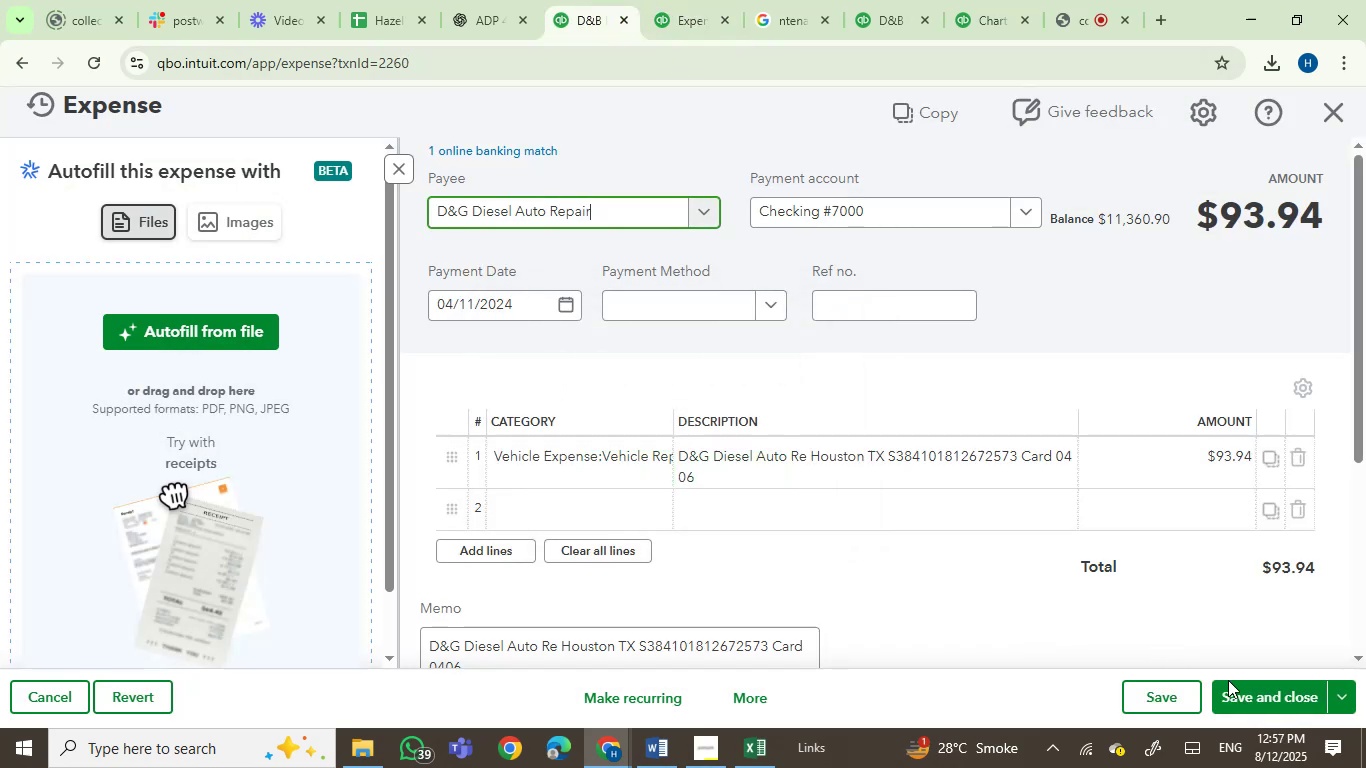 
left_click([1238, 693])
 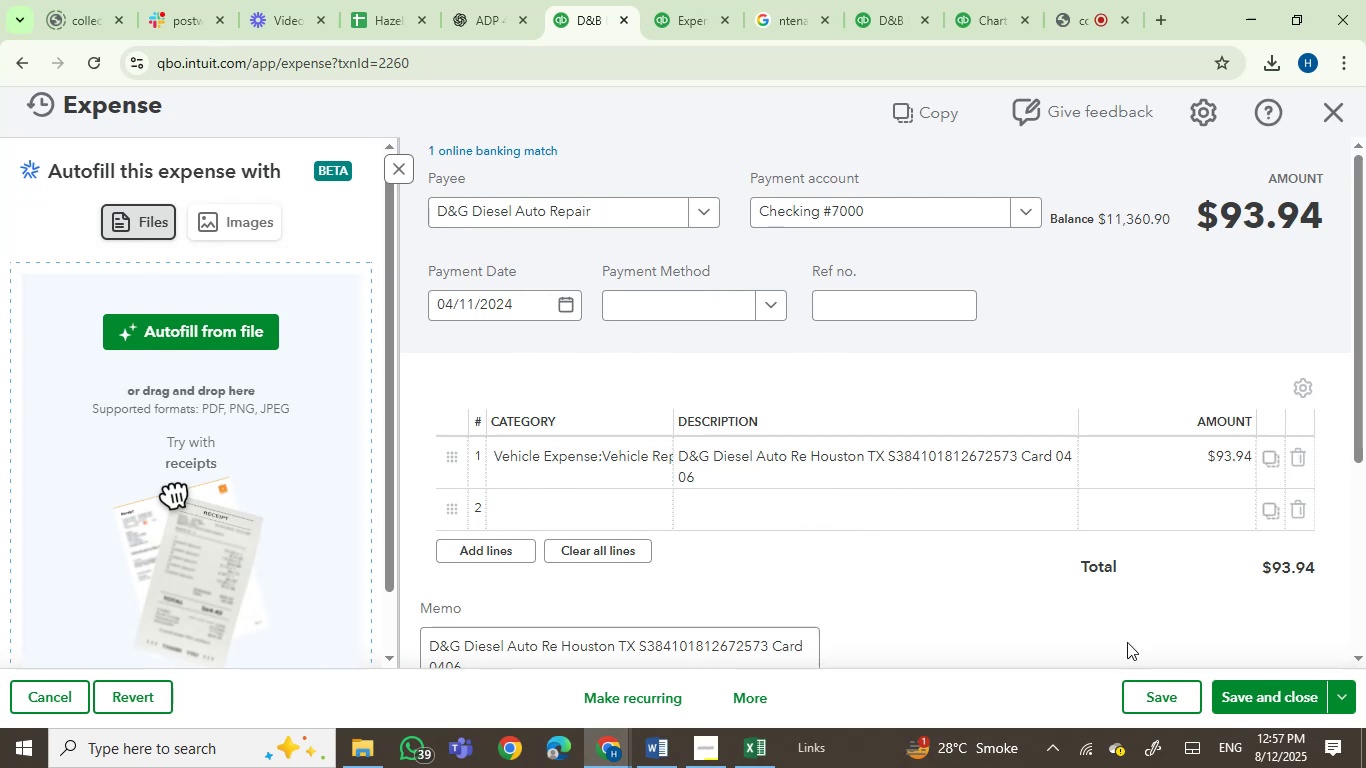 
left_click([1274, 689])
 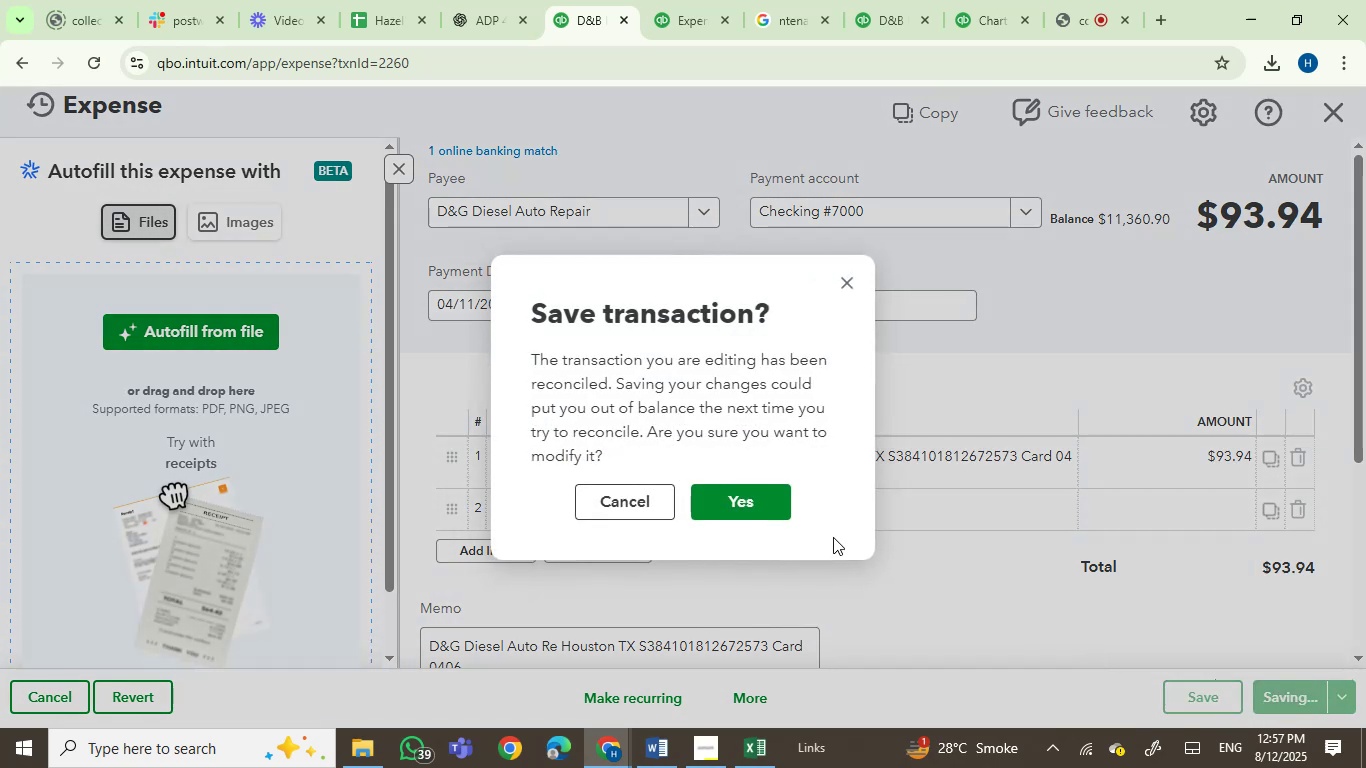 
left_click([755, 513])
 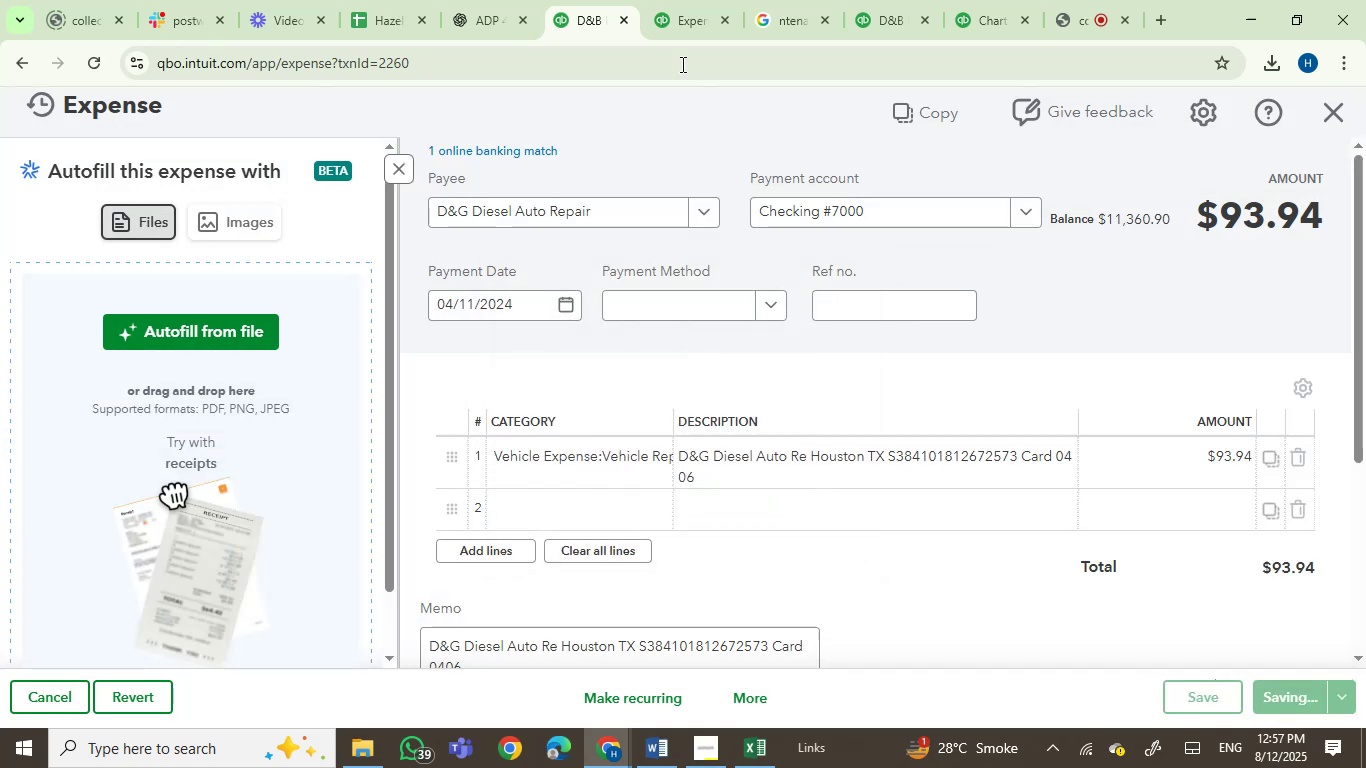 
left_click([674, 20])
 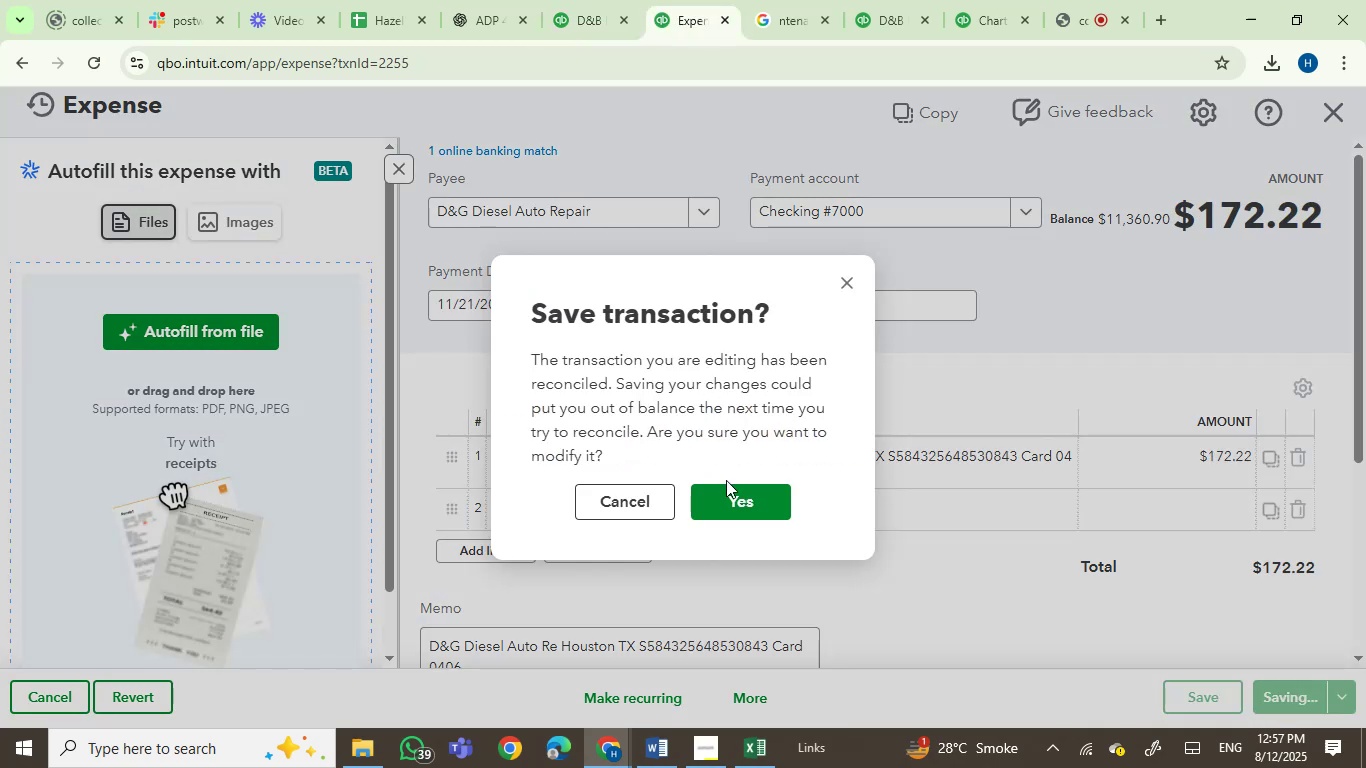 
left_click([735, 502])
 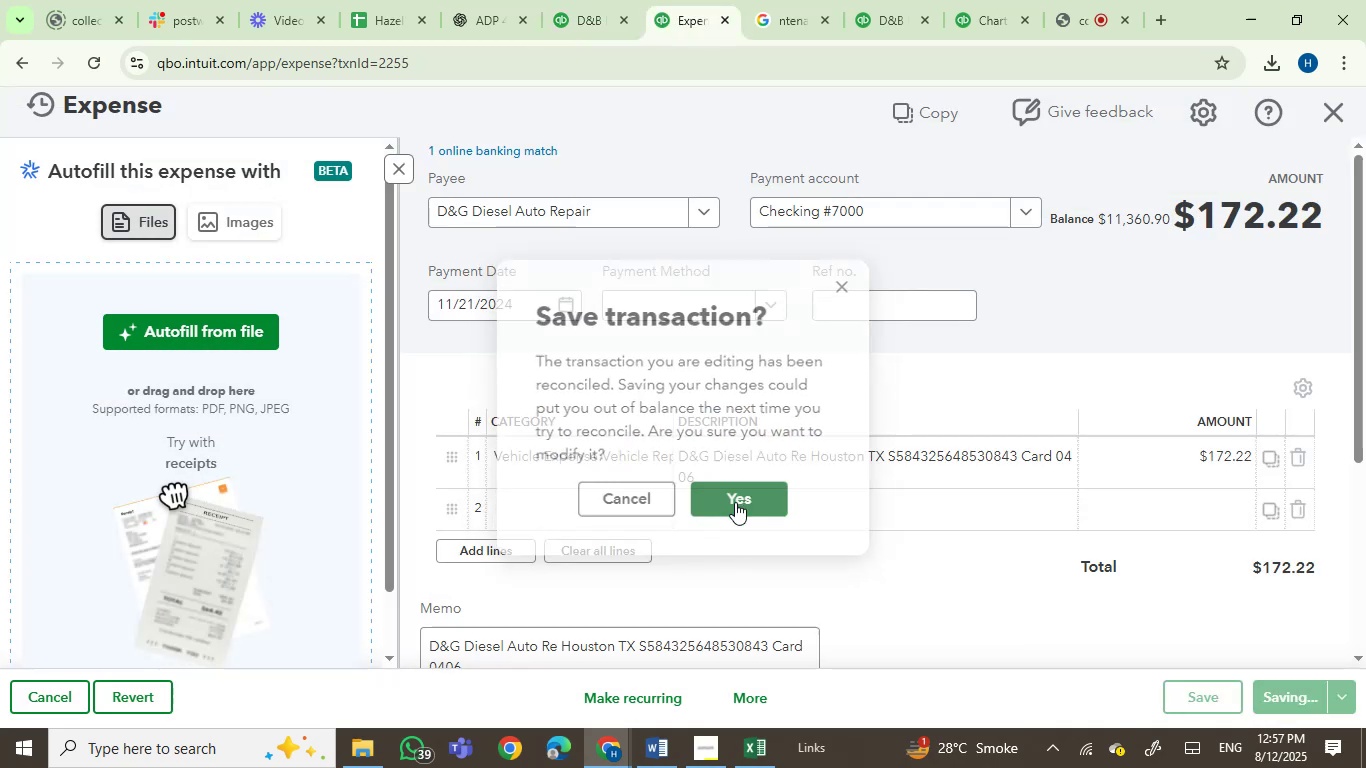 
left_click([735, 502])
 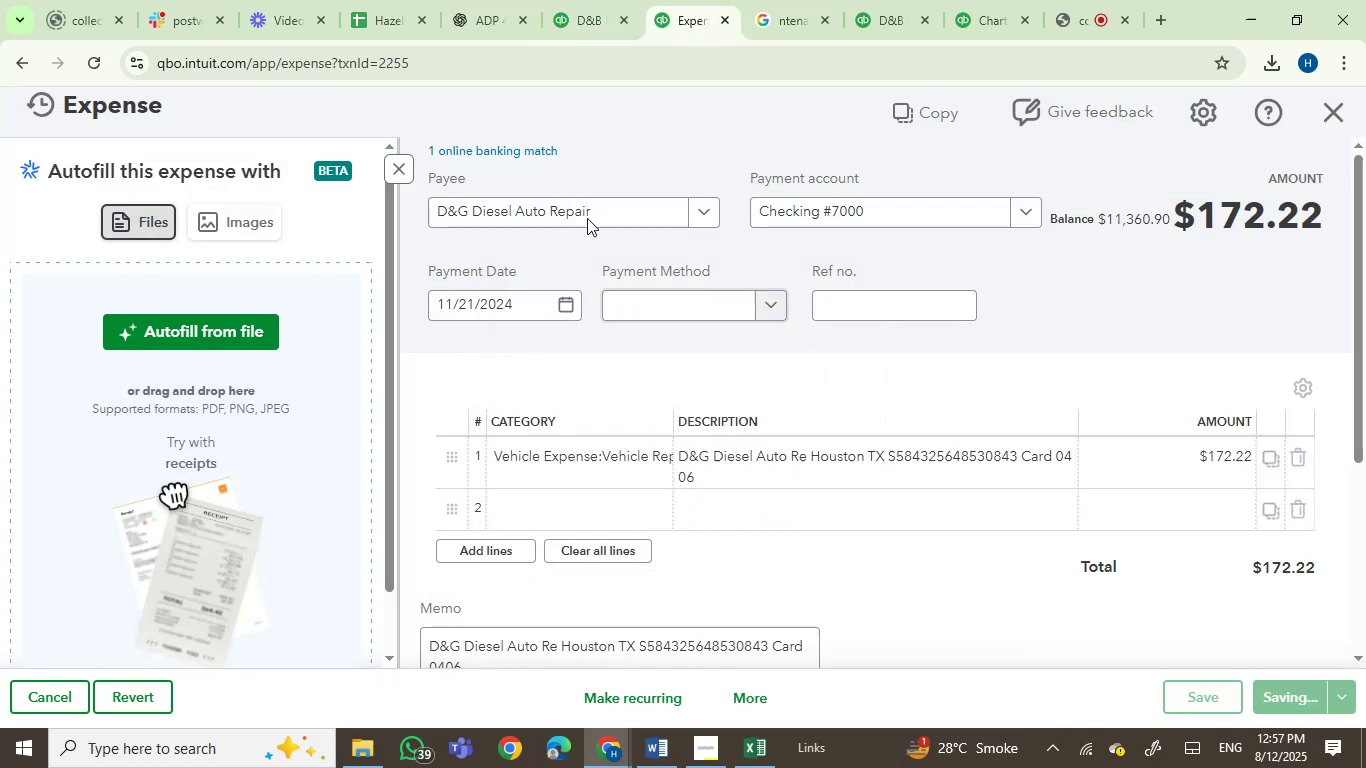 
left_click([580, 0])
 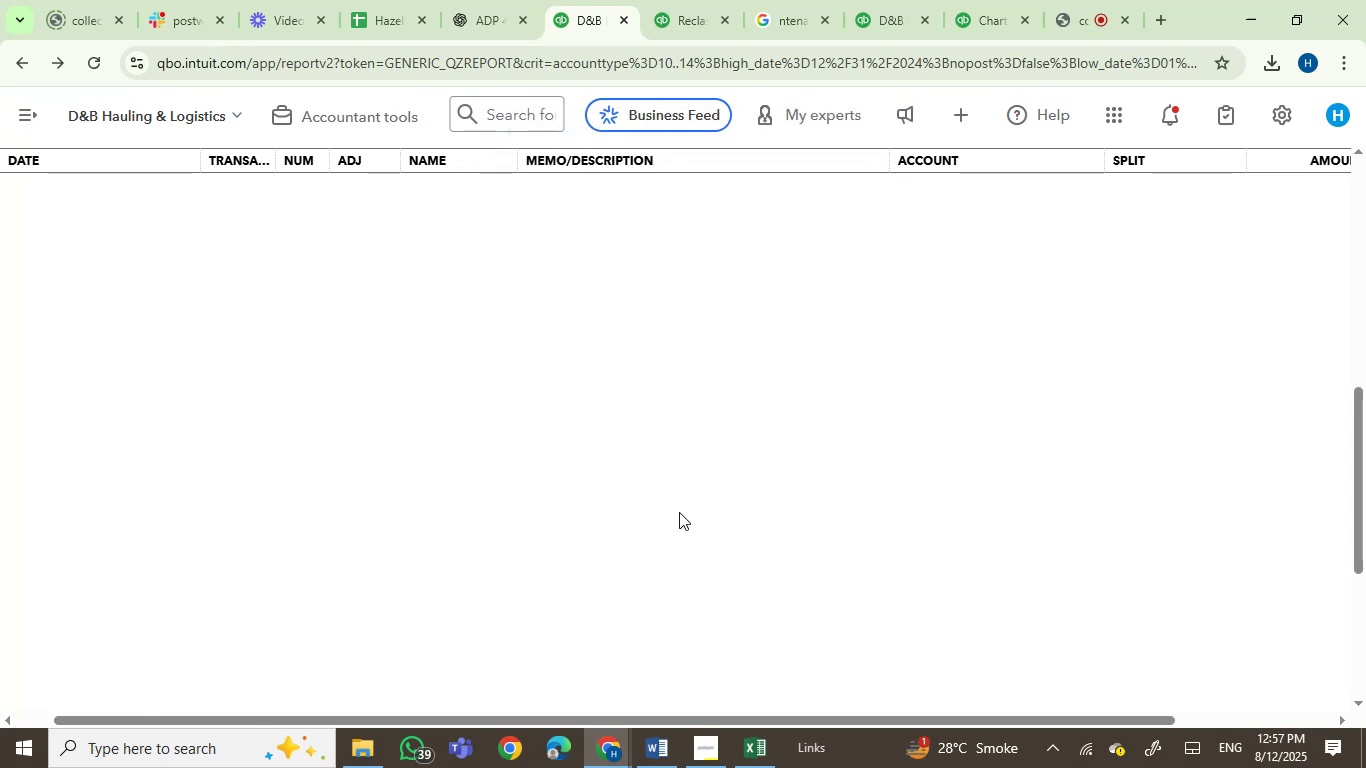 
wait(12.31)
 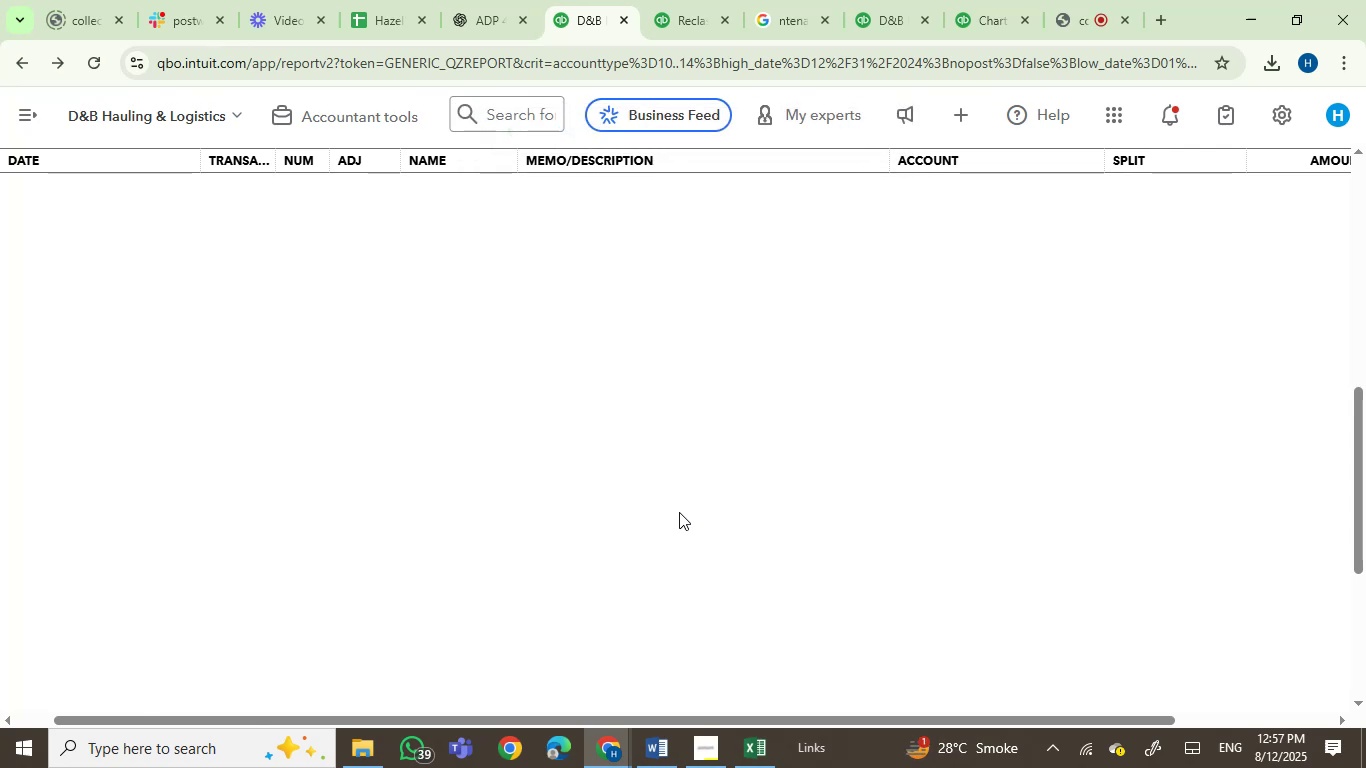 
left_click([672, 15])
 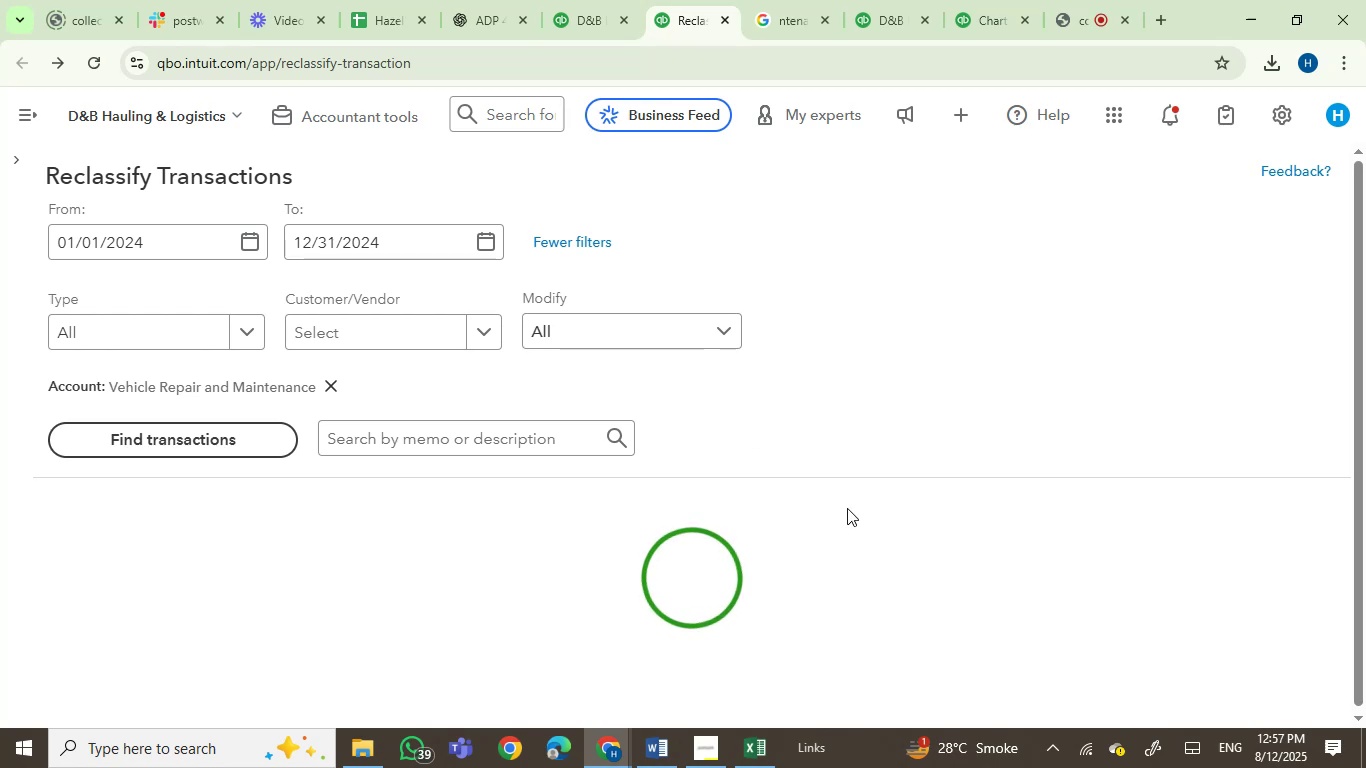 
wait(8.17)
 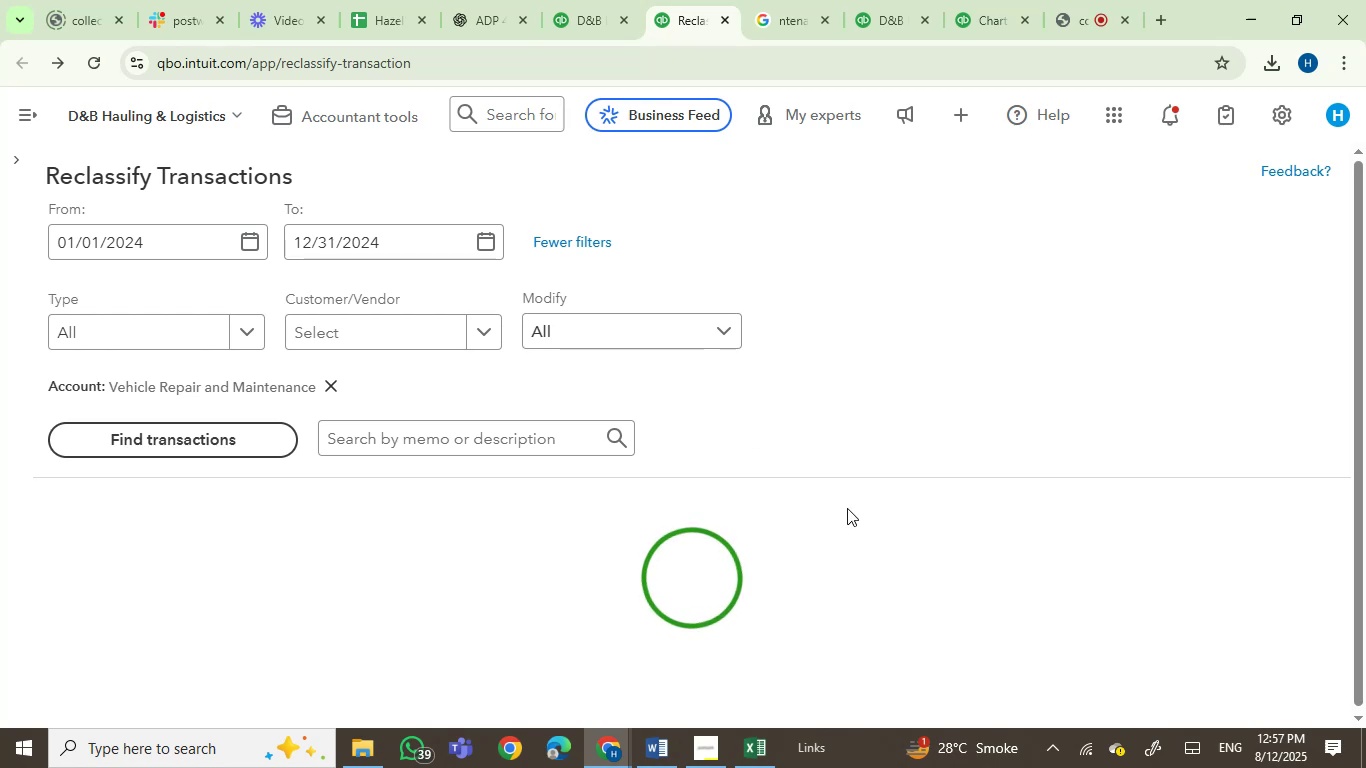 
scroll: coordinate [537, 553], scroll_direction: down, amount: 7.0
 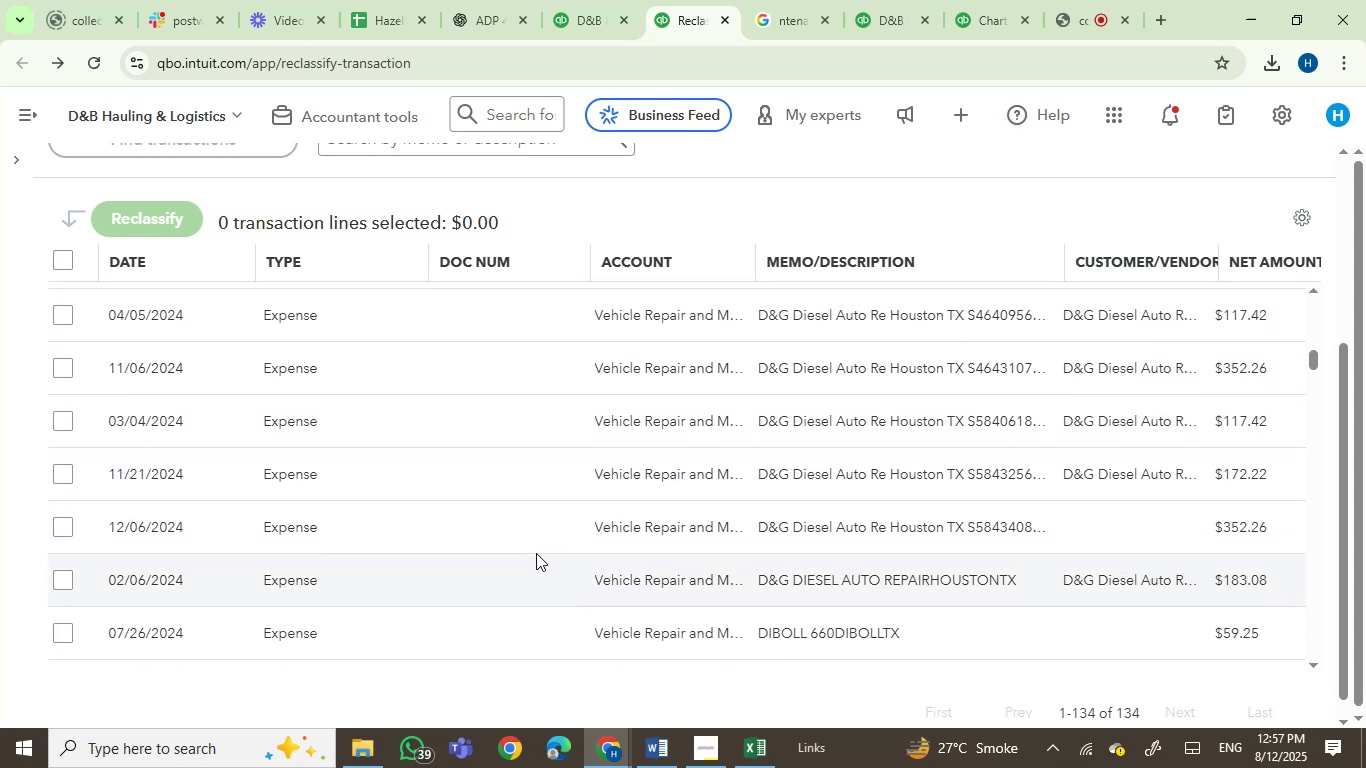 
scroll: coordinate [536, 553], scroll_direction: up, amount: 2.0
 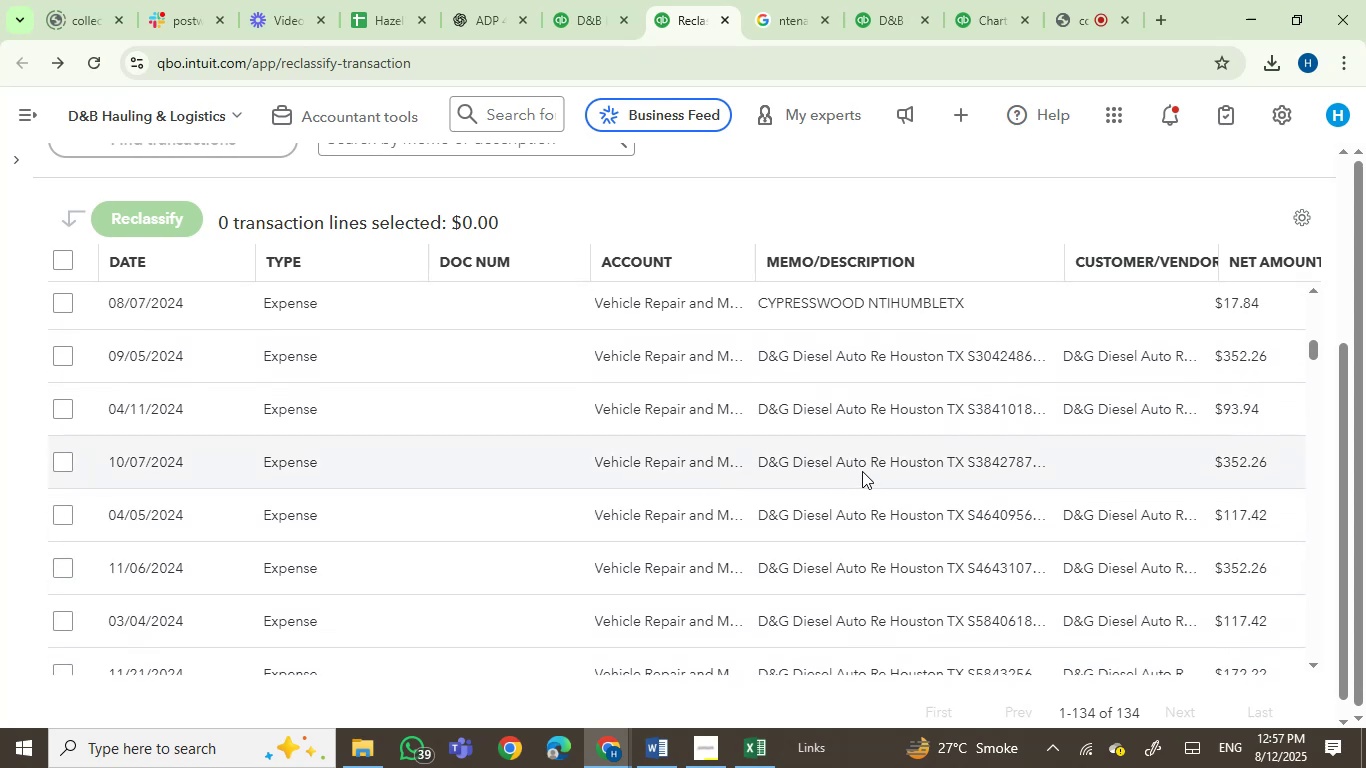 
left_click([868, 468])
 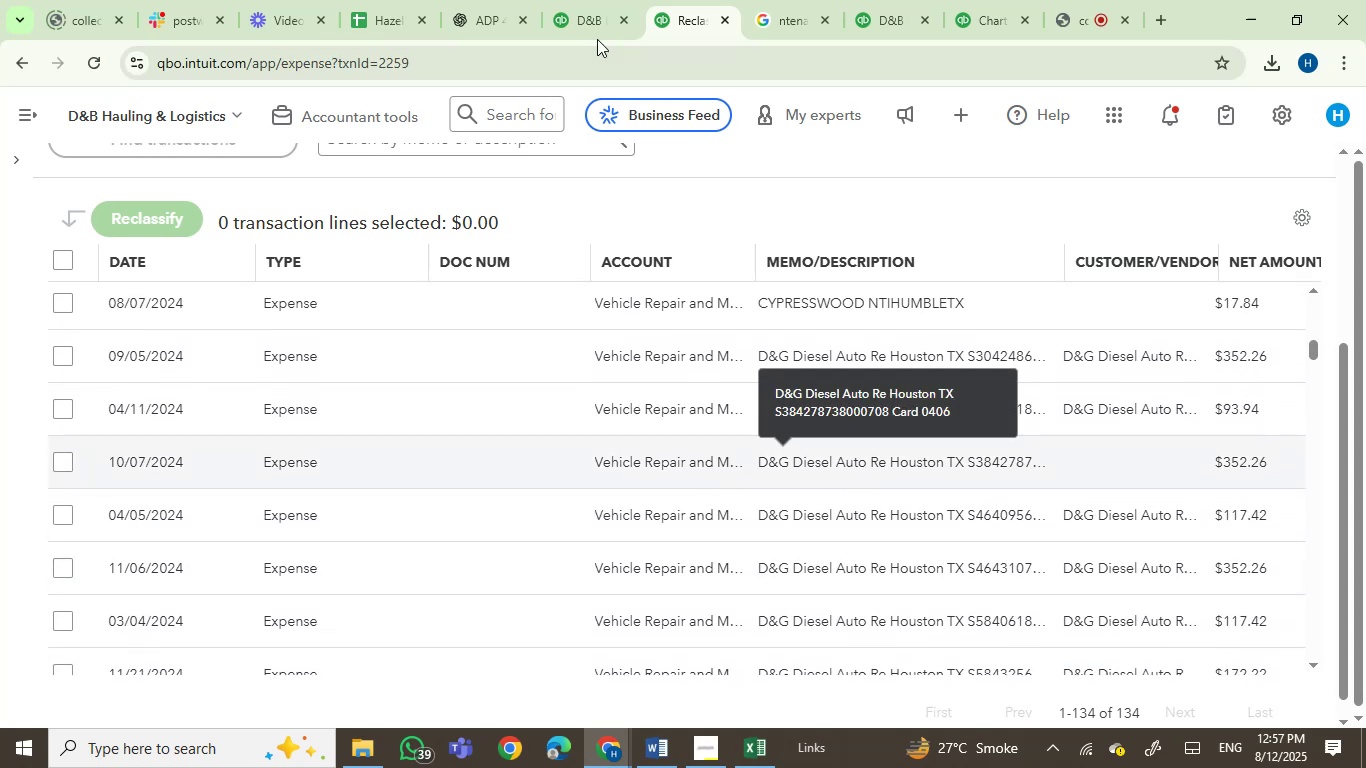 
left_click([594, 16])
 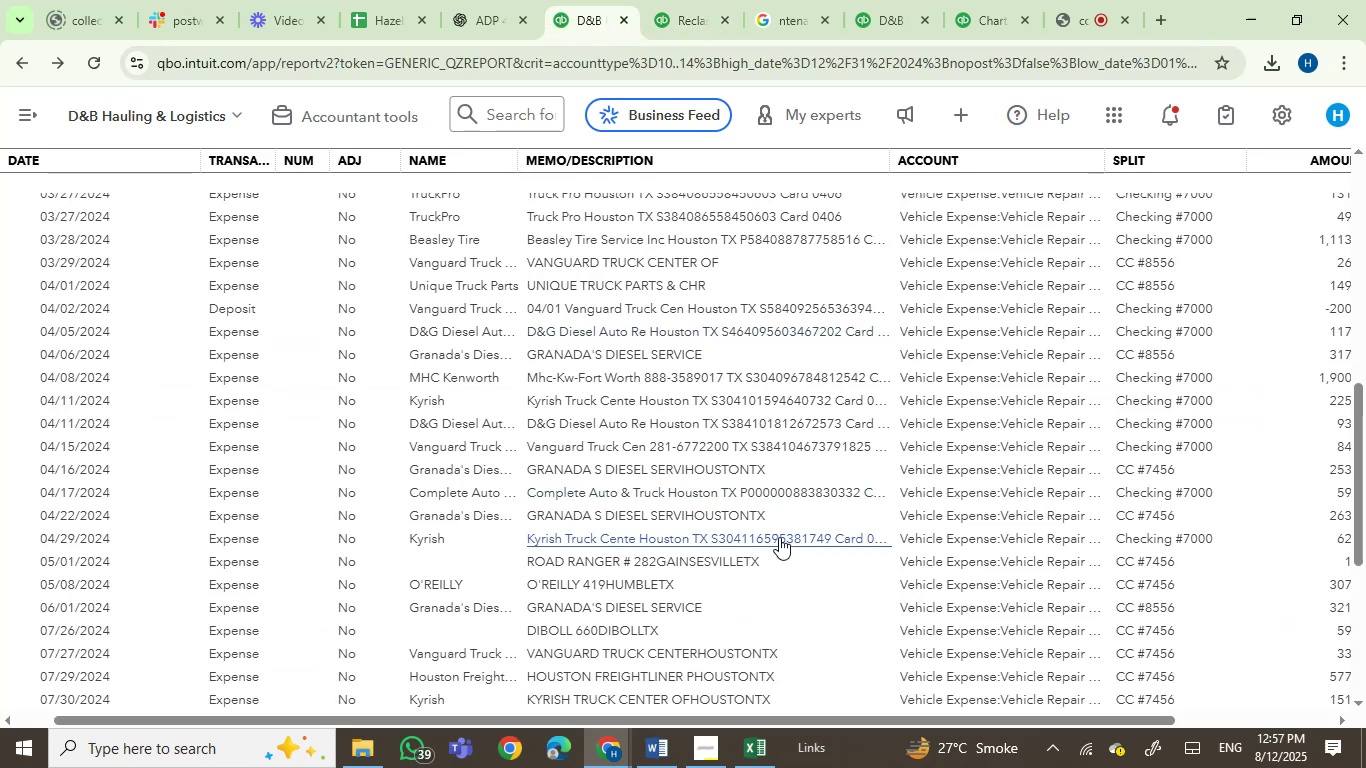 
scroll: coordinate [790, 579], scroll_direction: down, amount: 5.0
 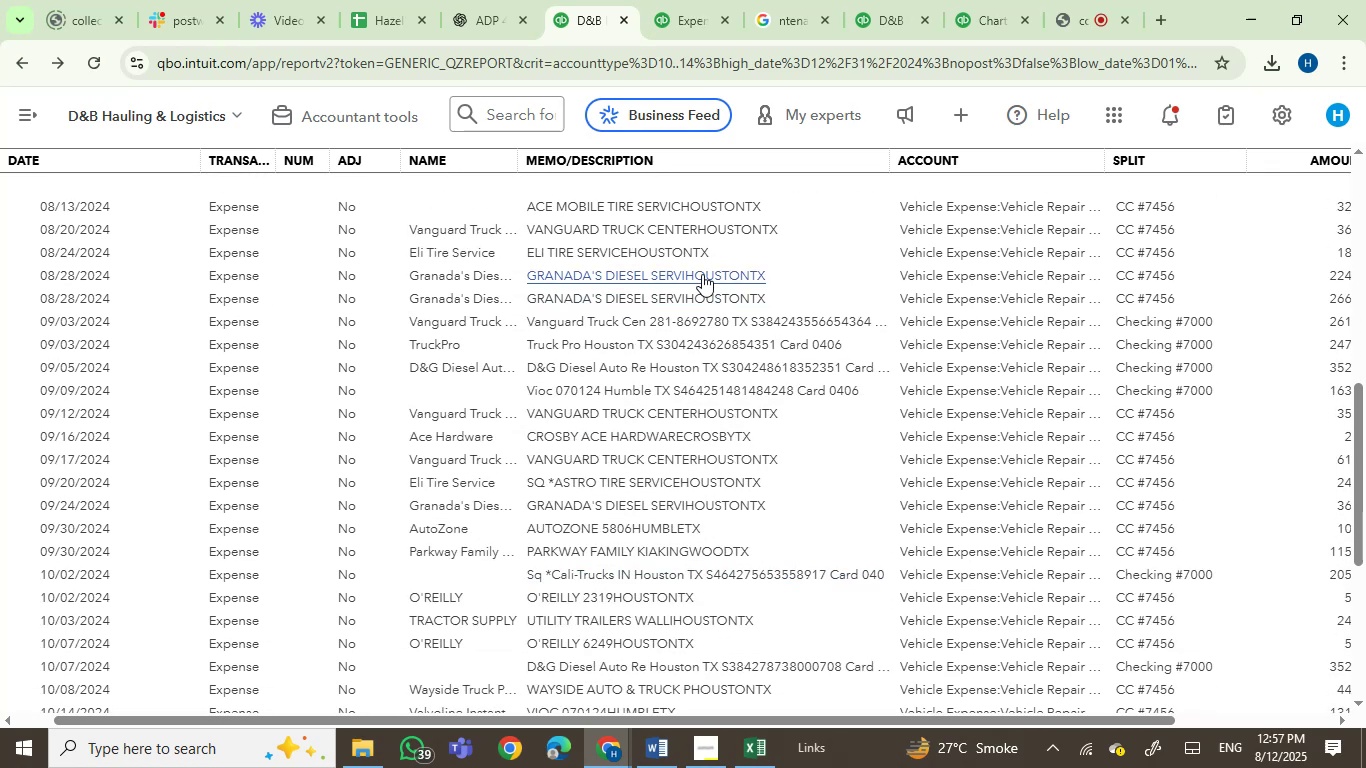 
left_click([683, 0])
 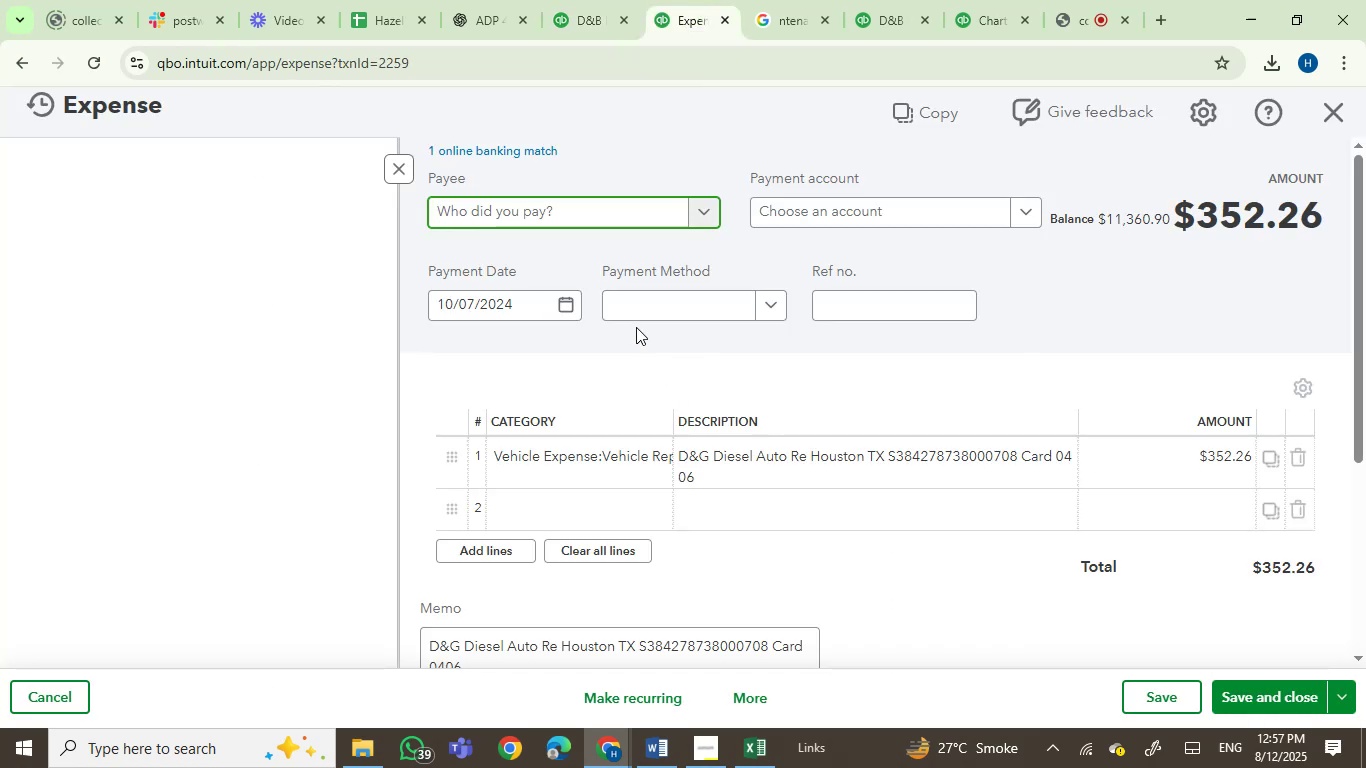 
type(die)
 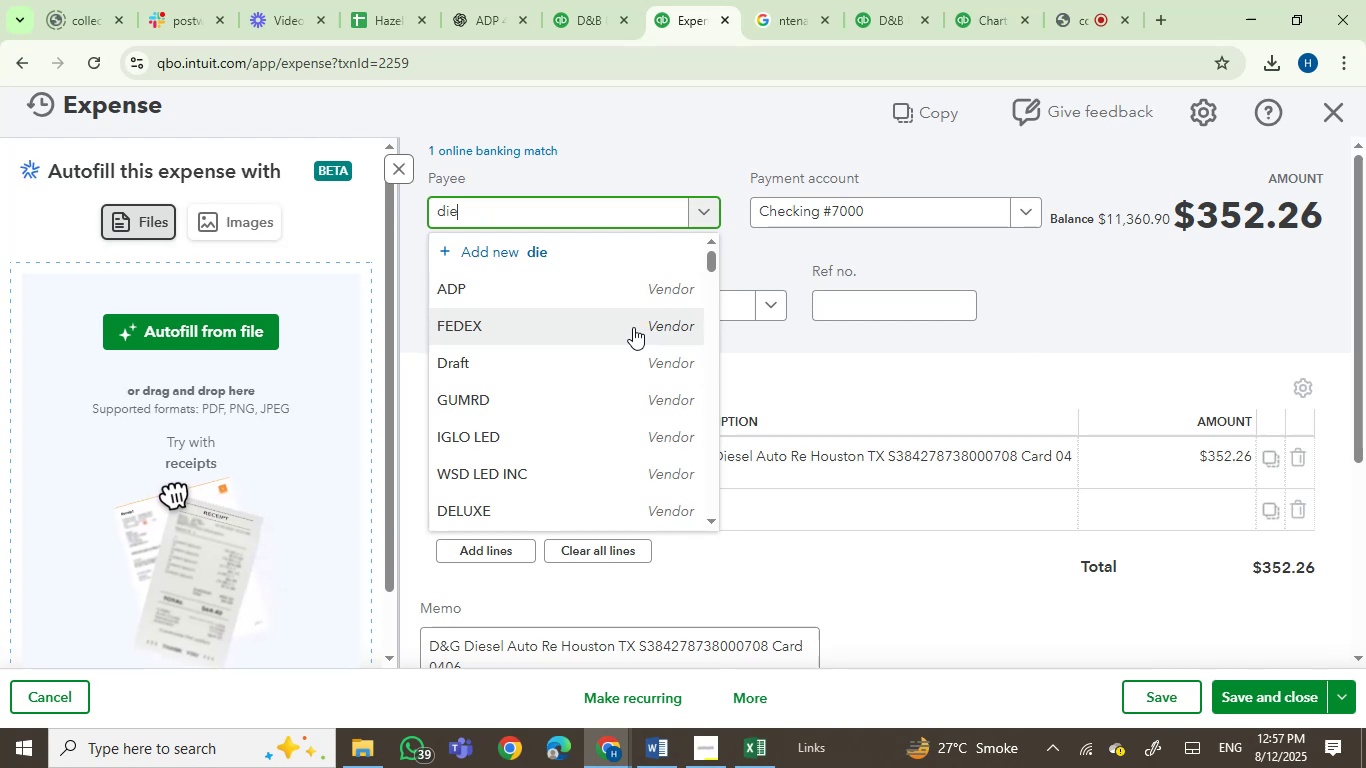 
key(S)
 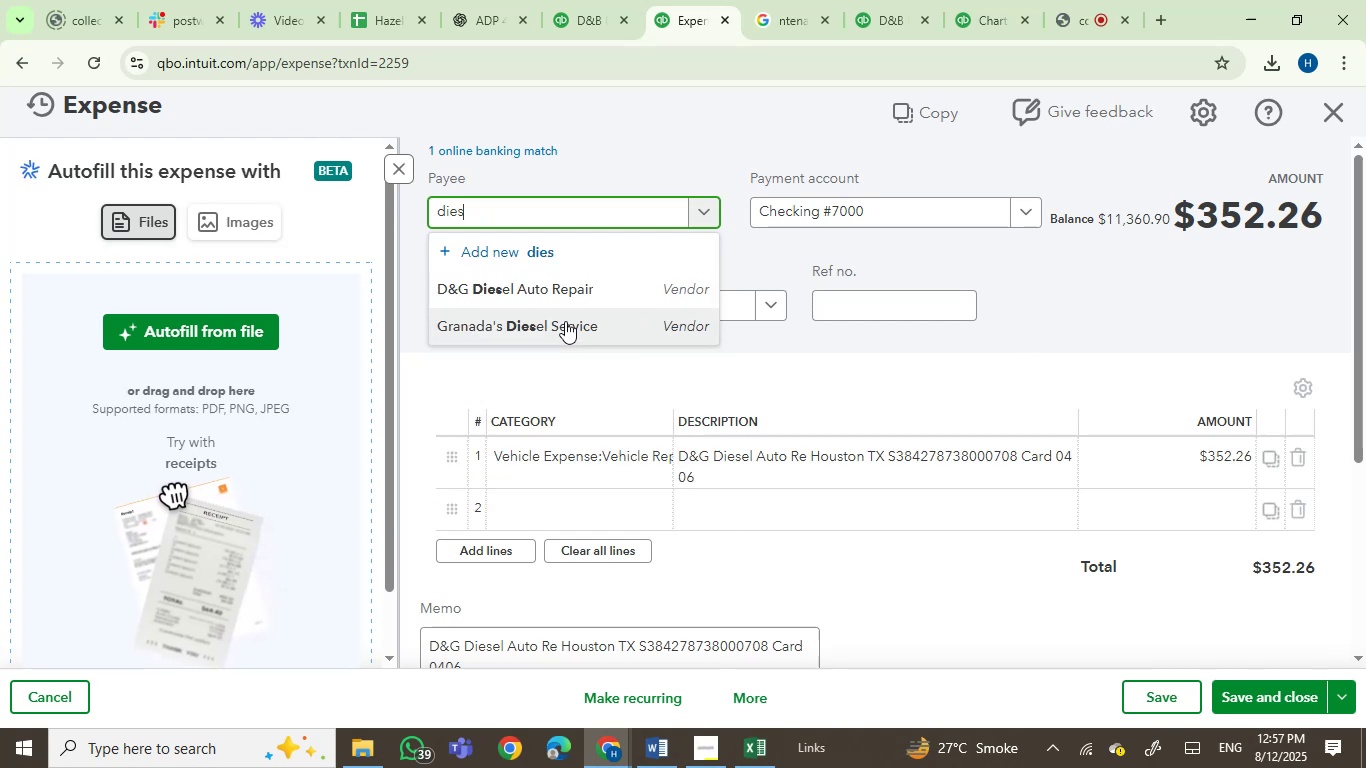 
left_click([577, 296])
 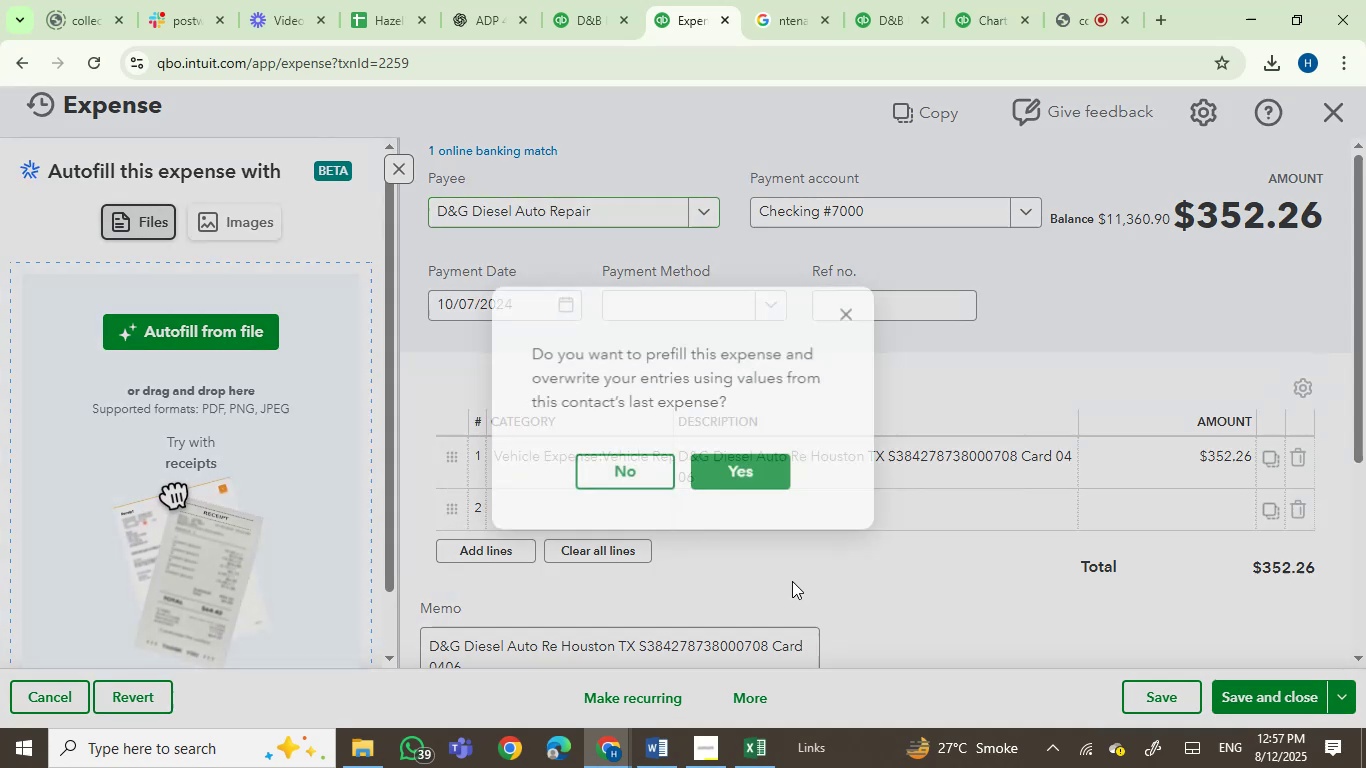 
left_click([614, 490])
 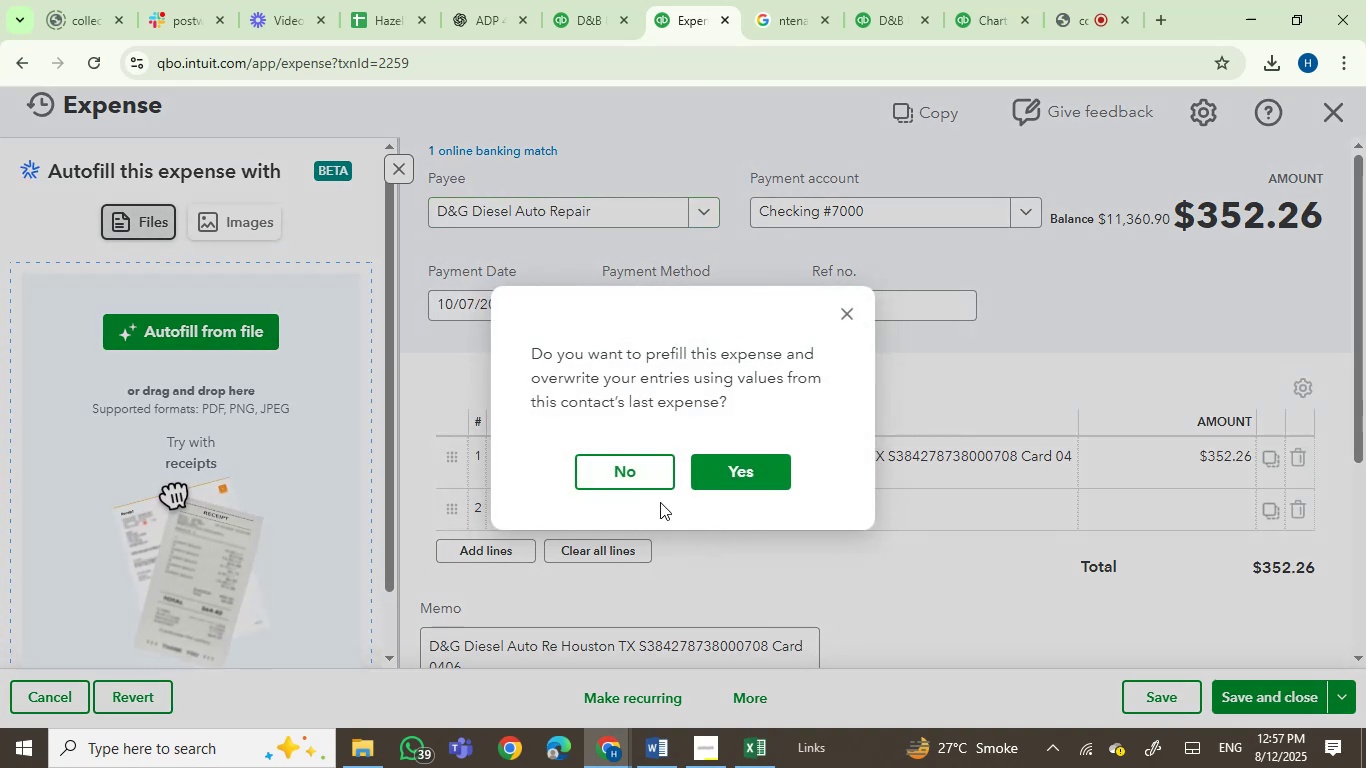 
left_click([609, 479])
 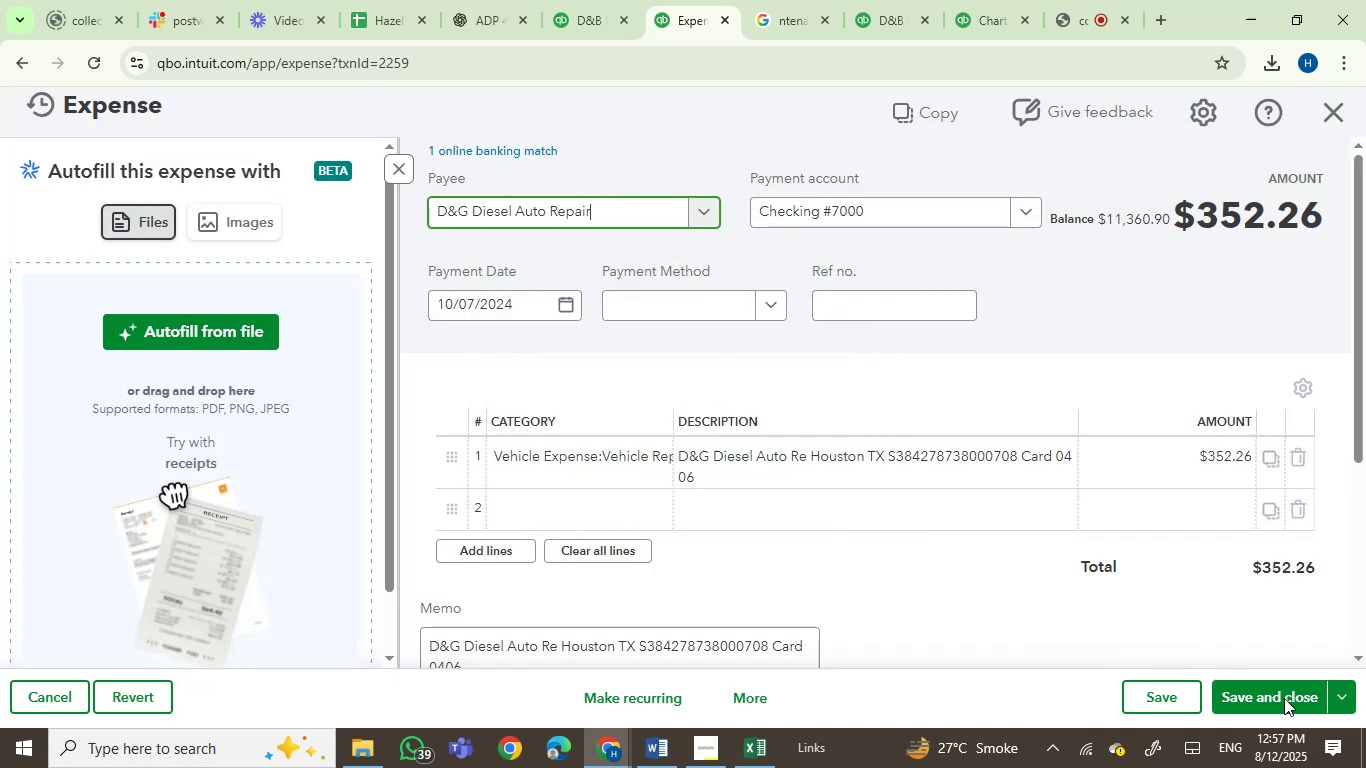 
left_click([1285, 700])
 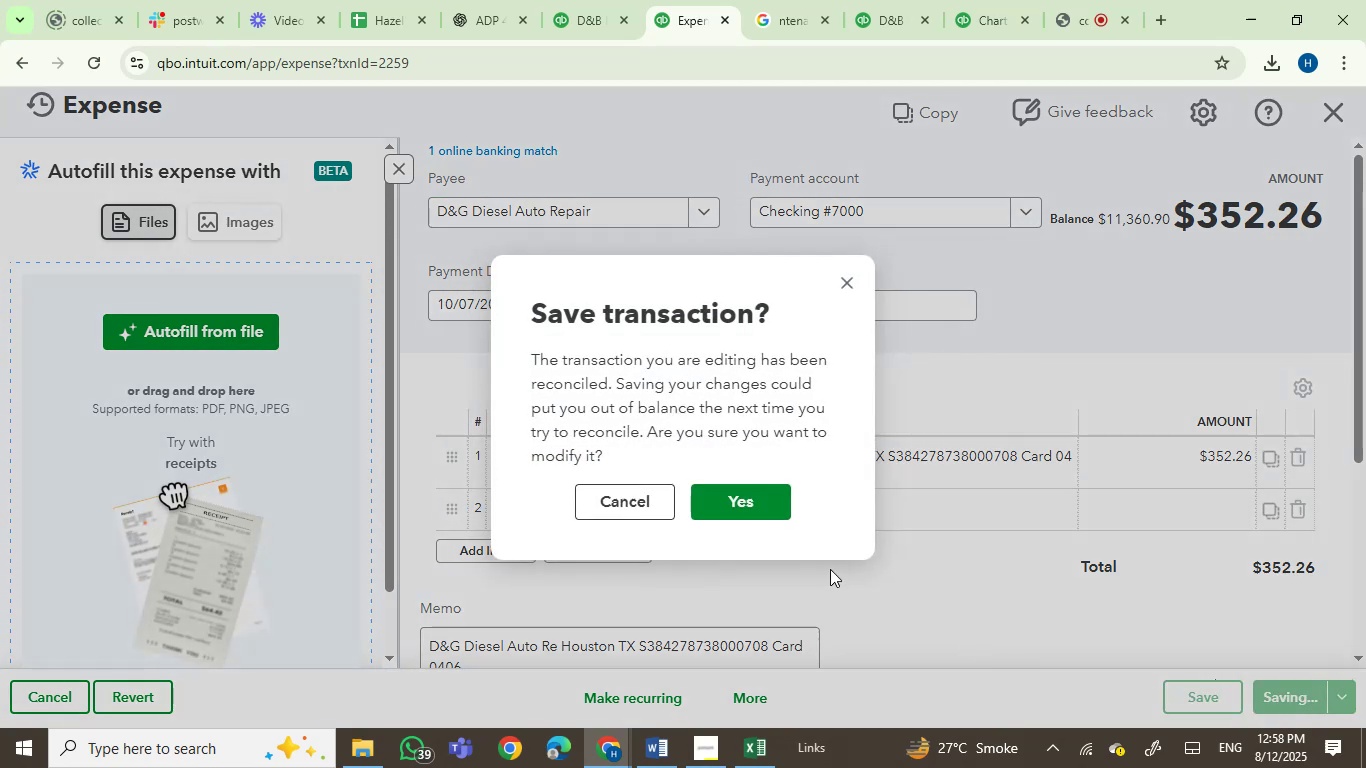 
left_click([758, 517])
 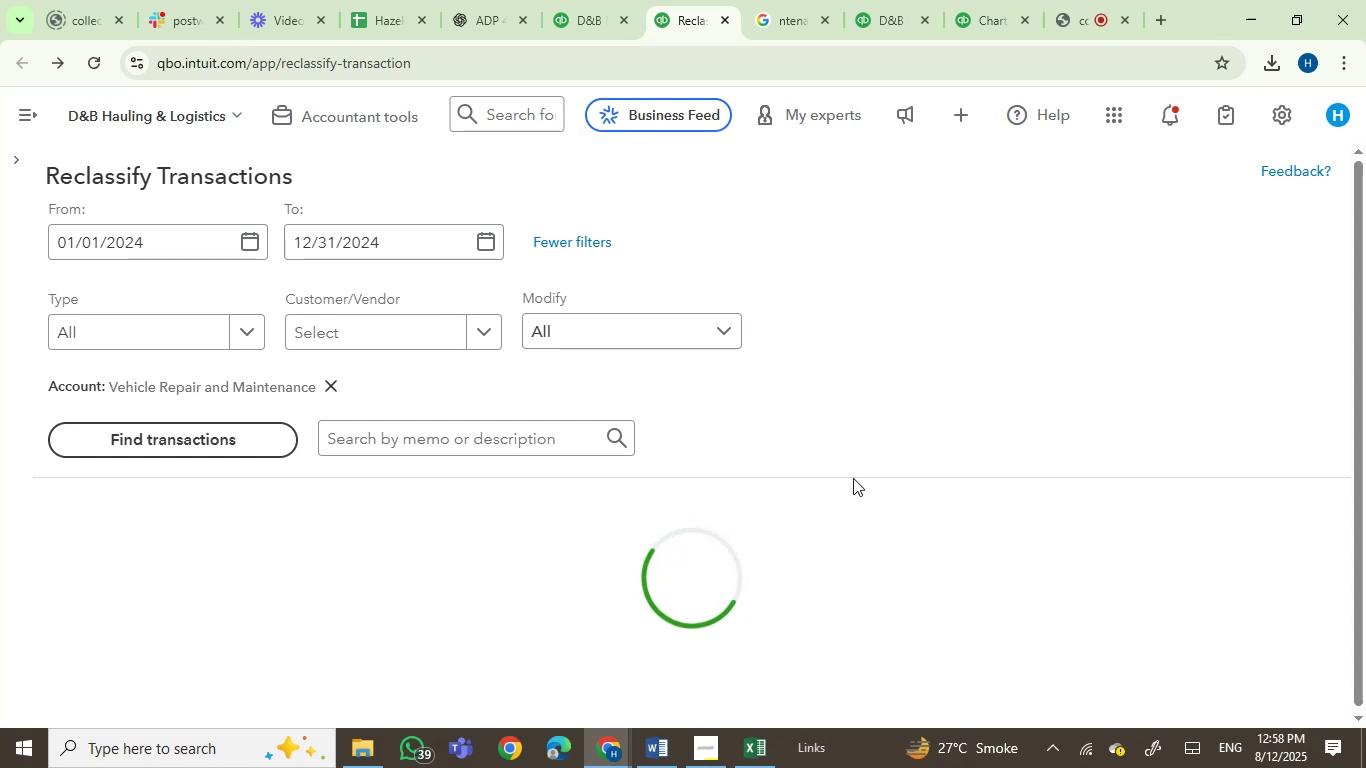 
wait(17.83)
 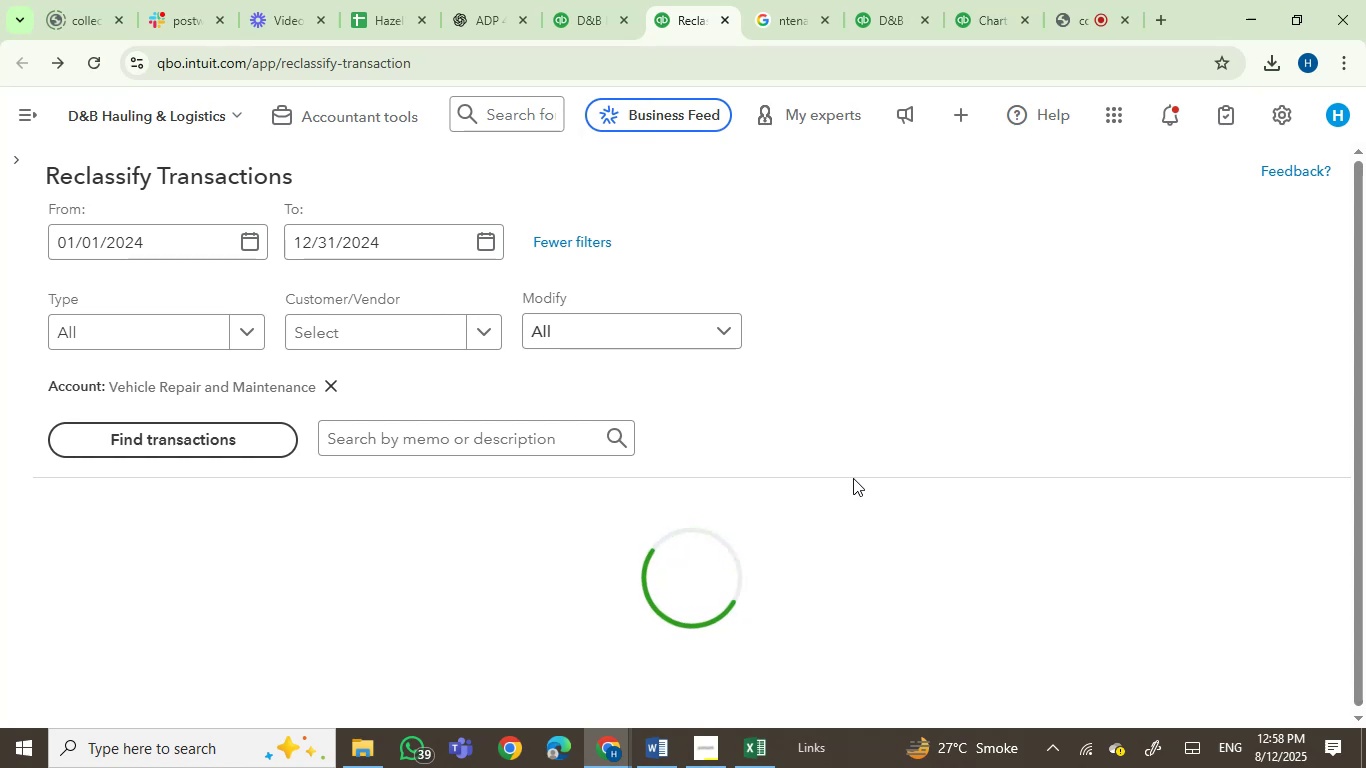 
scroll: coordinate [564, 554], scroll_direction: down, amount: 9.0
 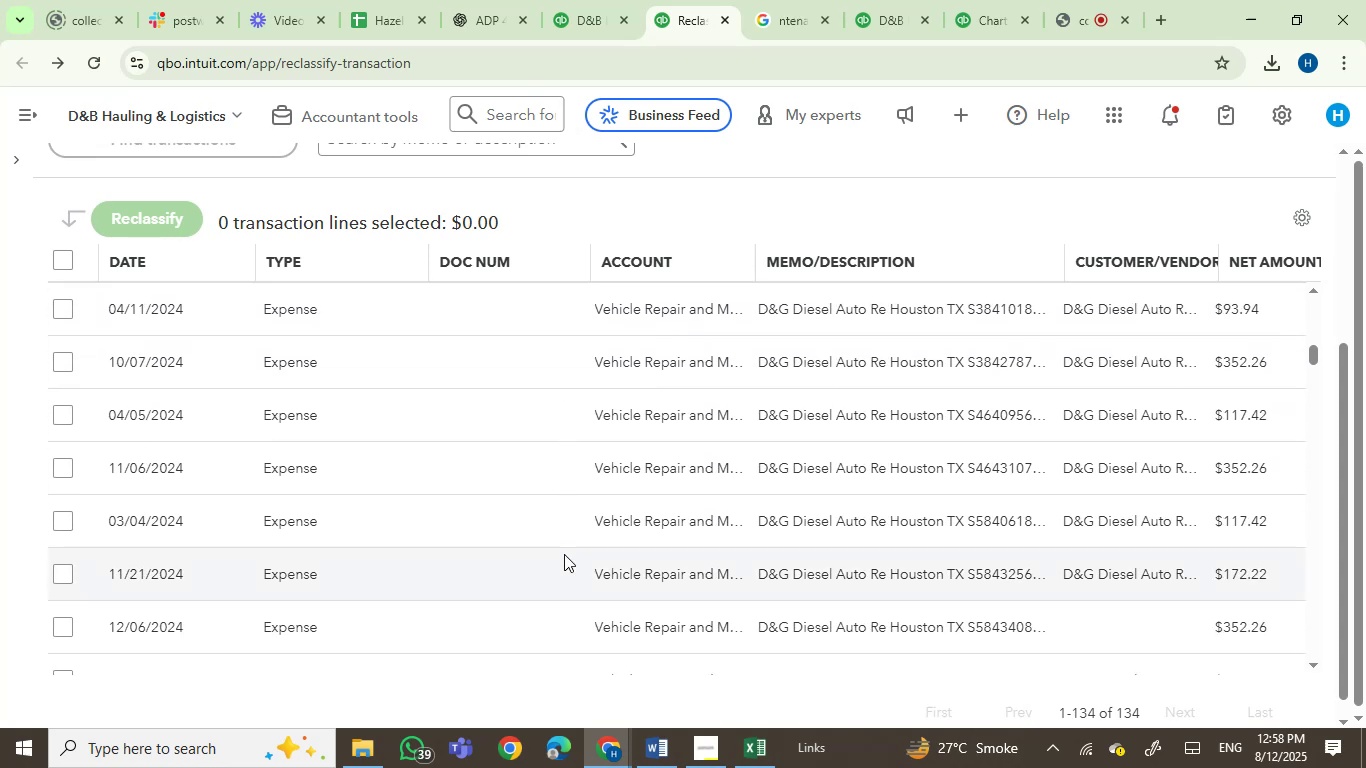 
scroll: coordinate [564, 554], scroll_direction: down, amount: 1.0
 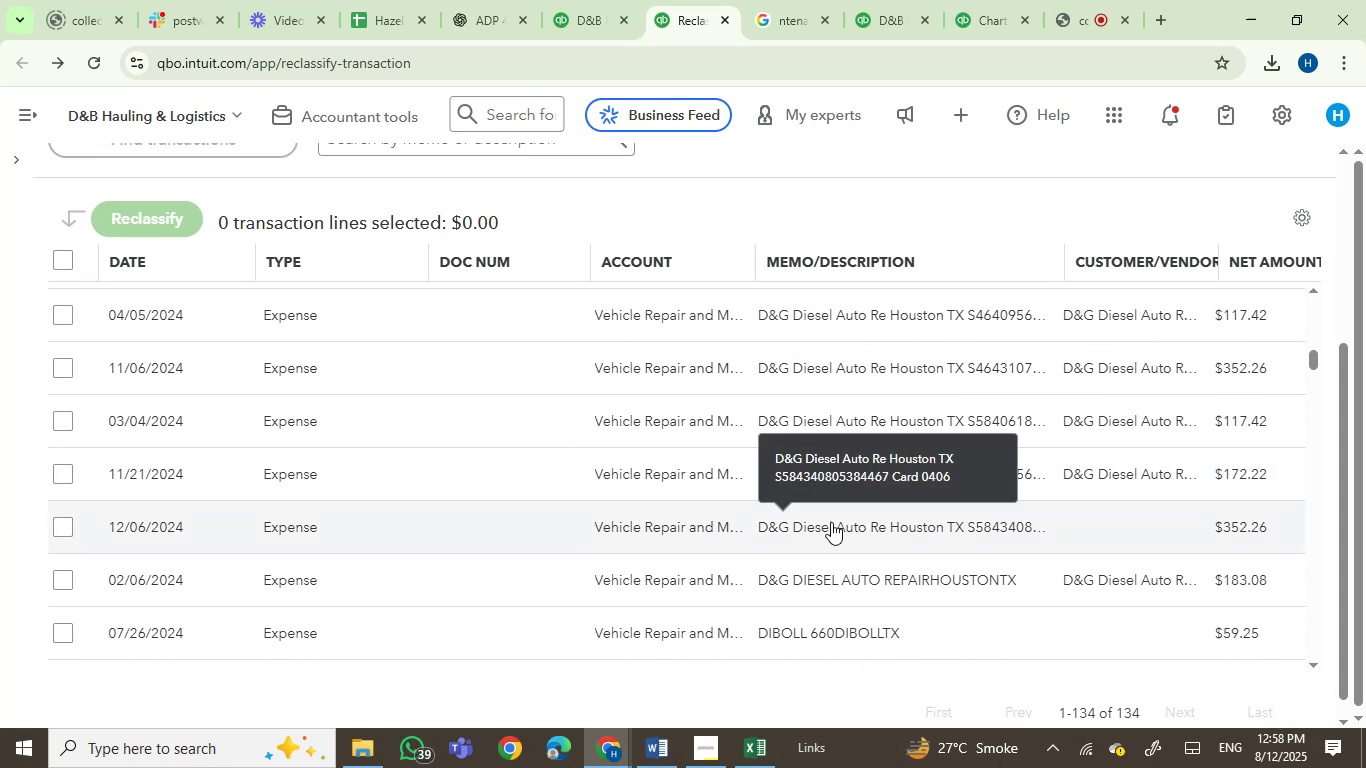 
left_click([826, 527])
 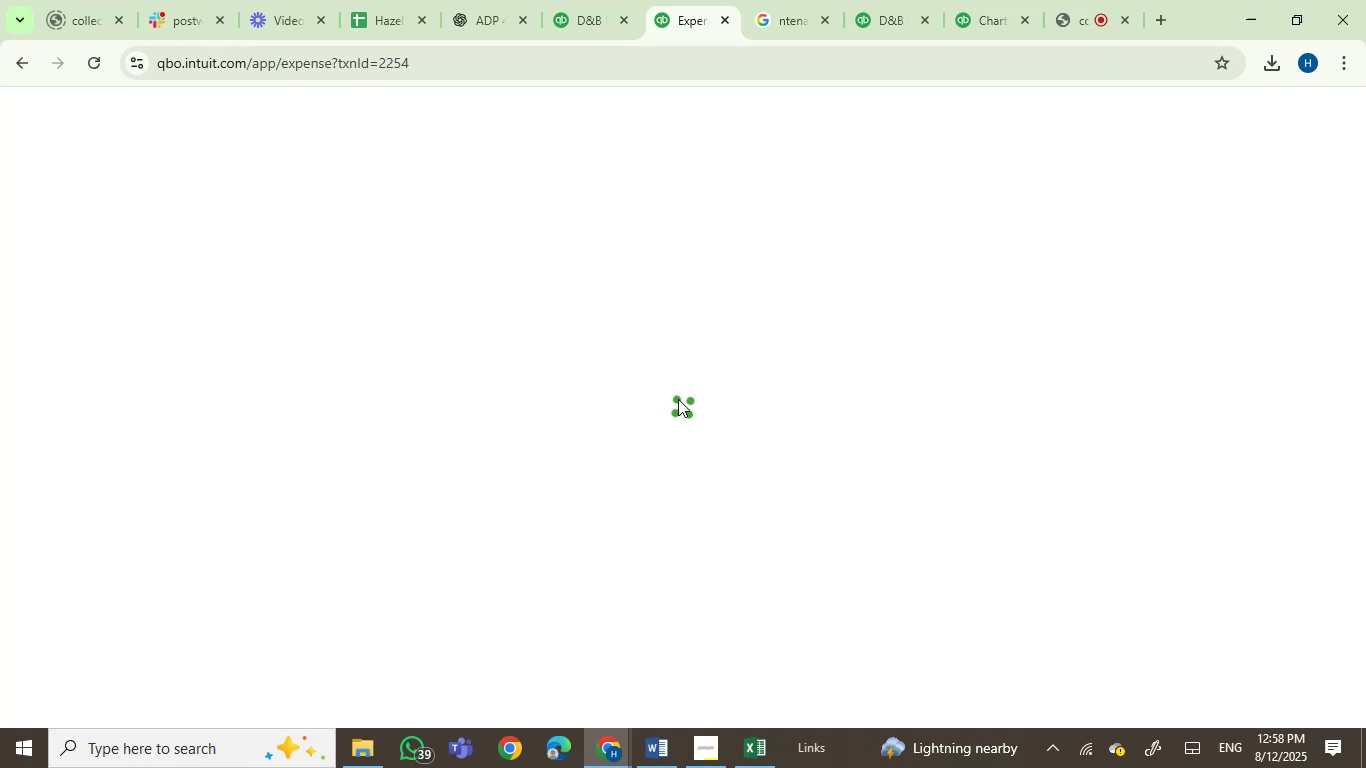 
wait(5.62)
 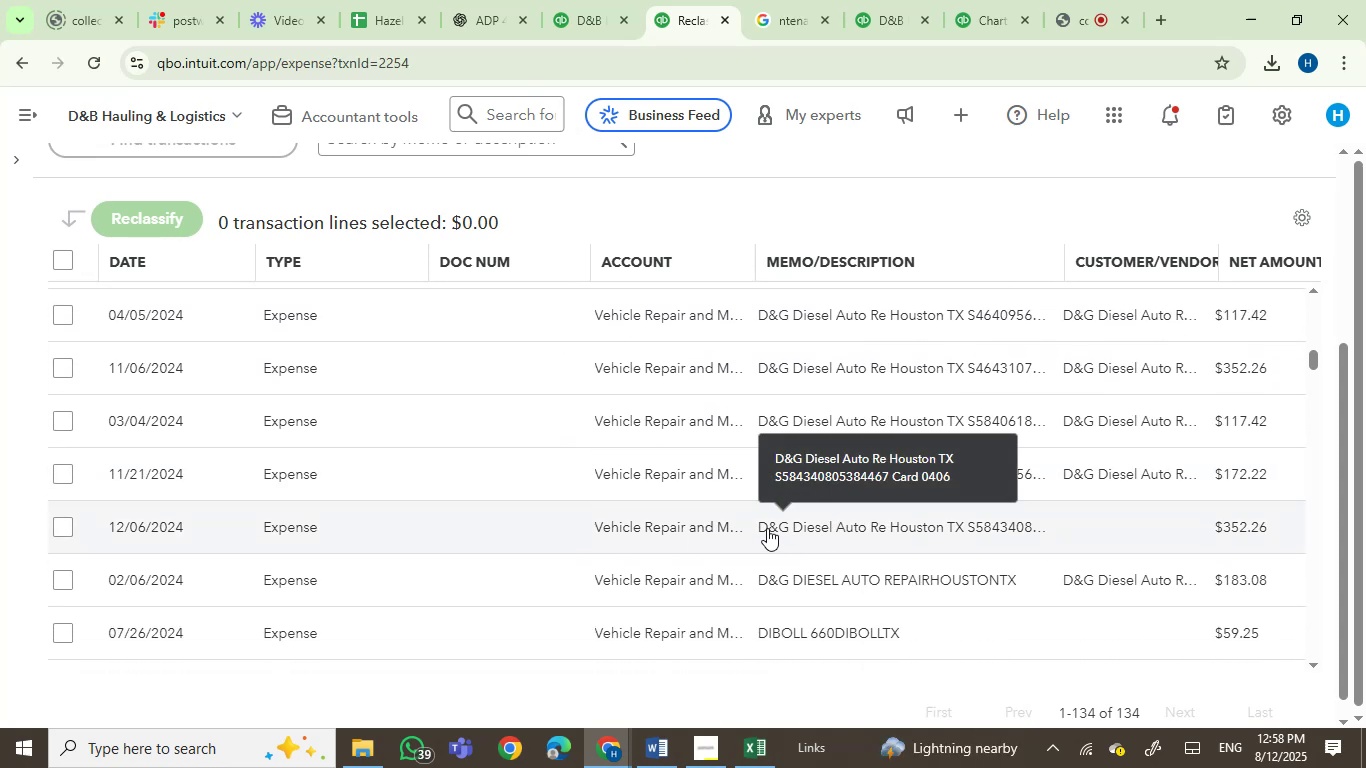 
type(dies)
 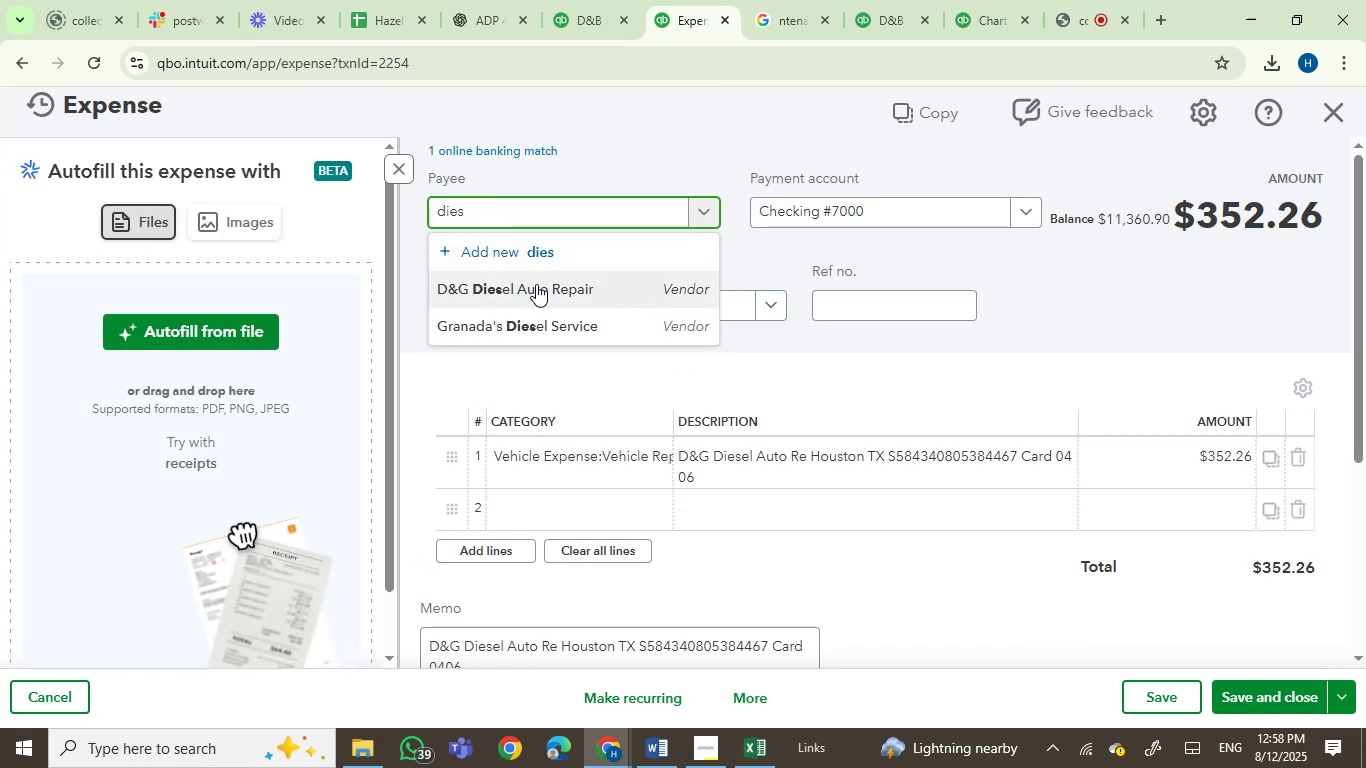 
left_click([536, 284])
 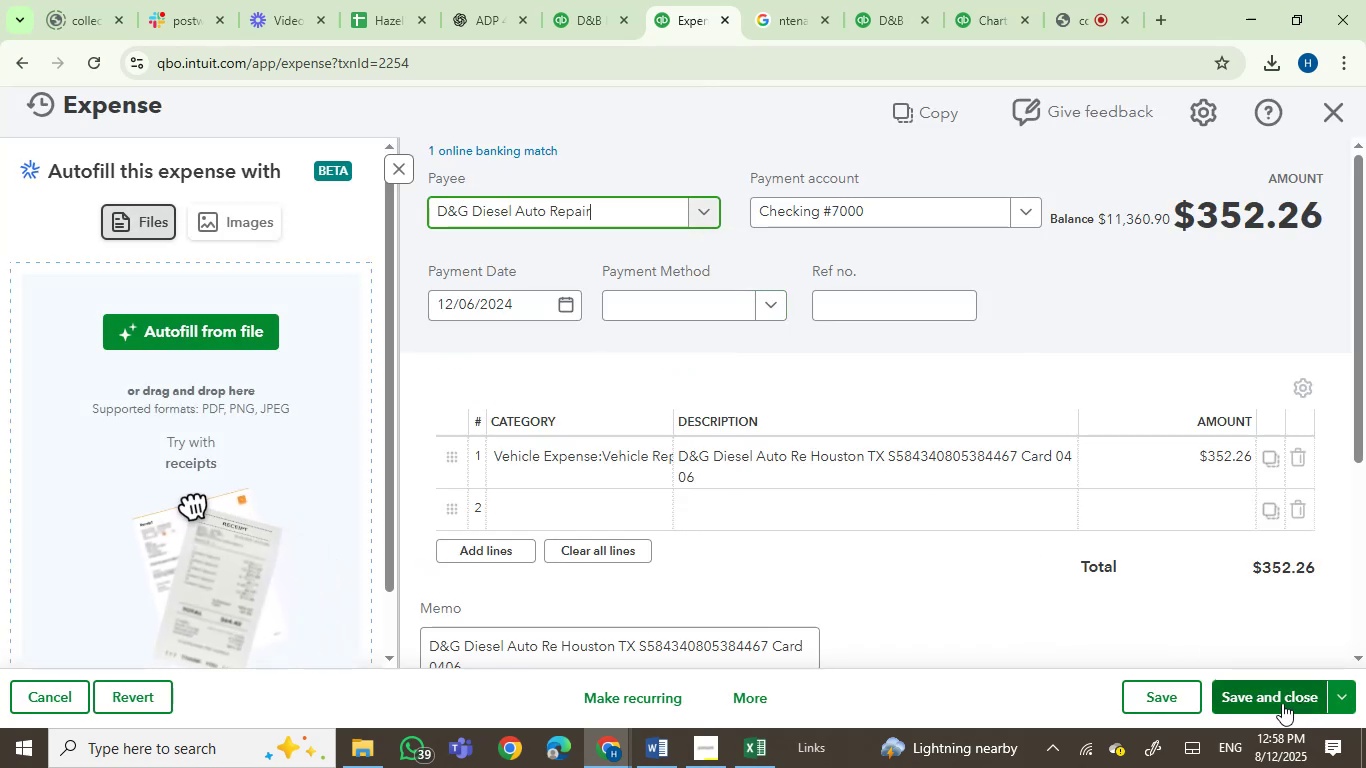 
left_click([1275, 703])
 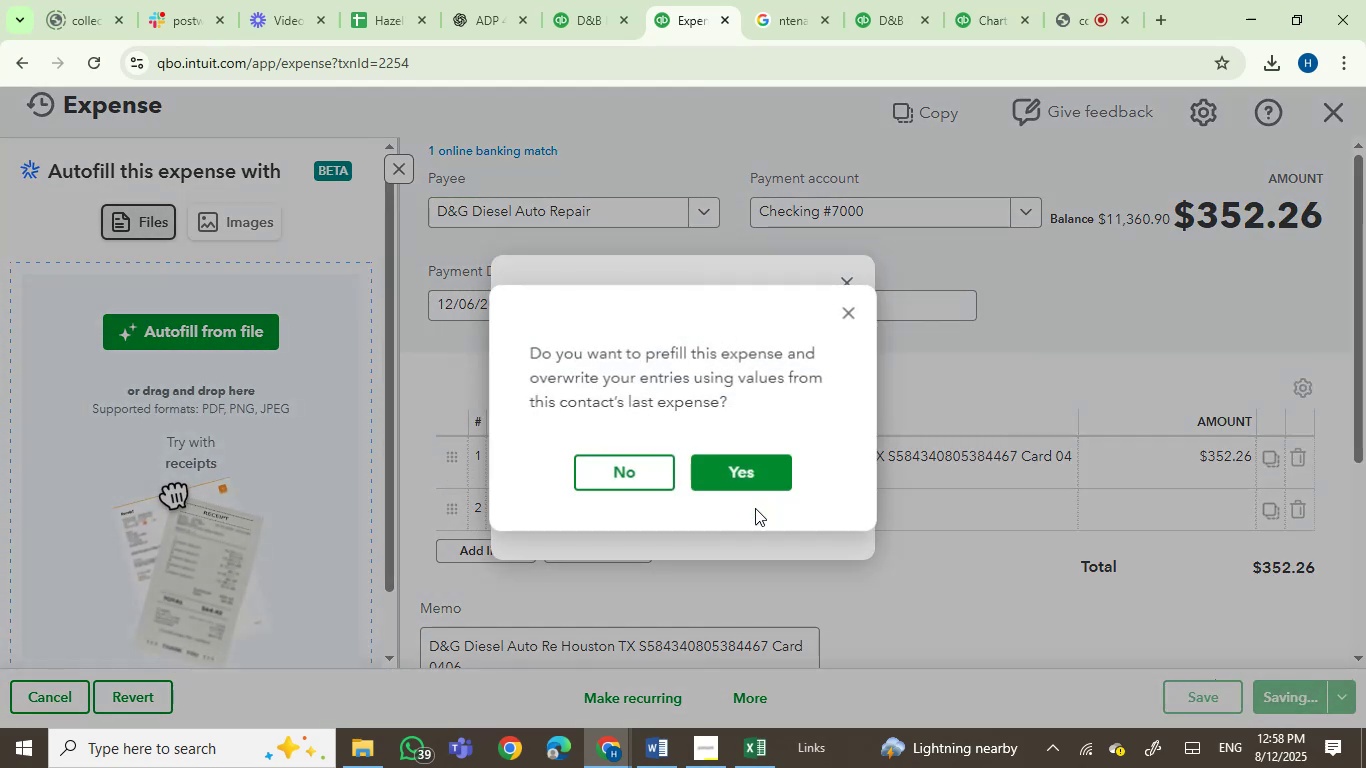 
left_click([647, 481])
 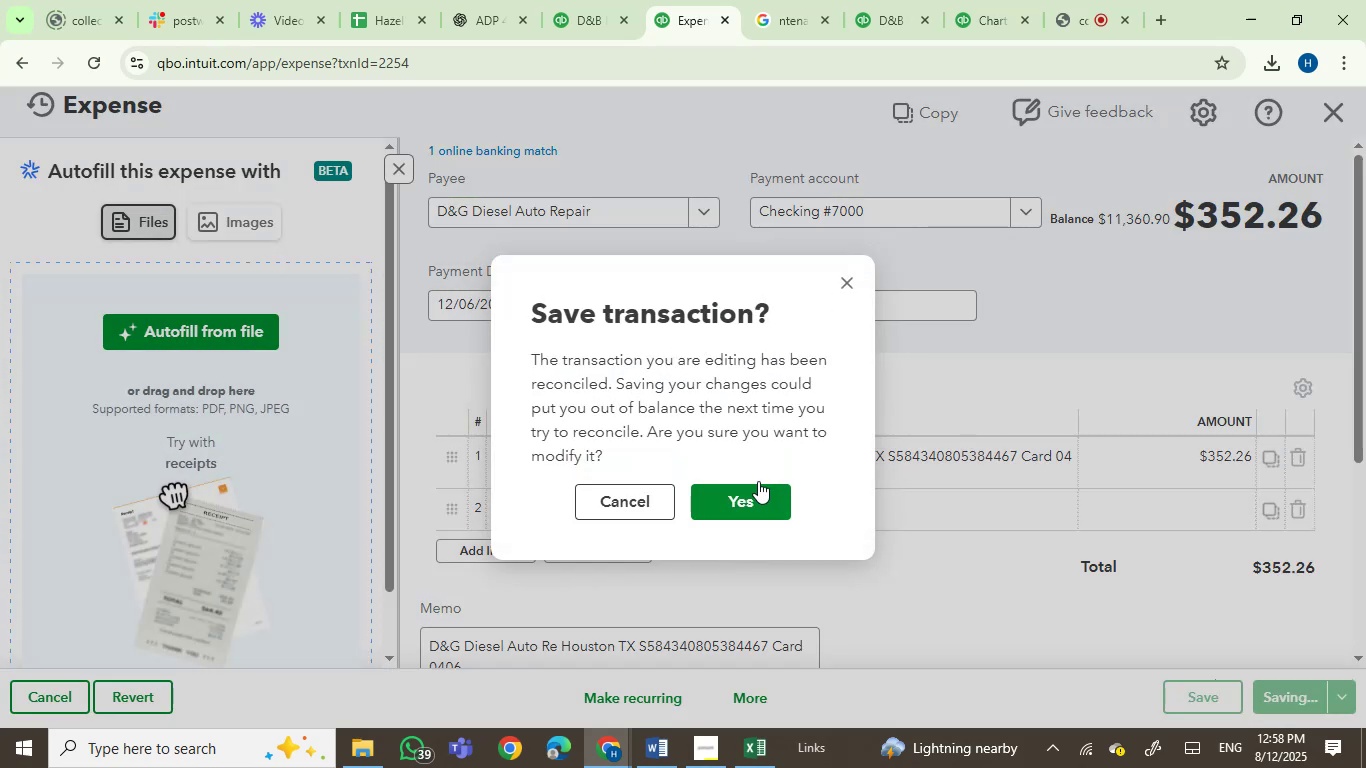 
left_click([751, 495])
 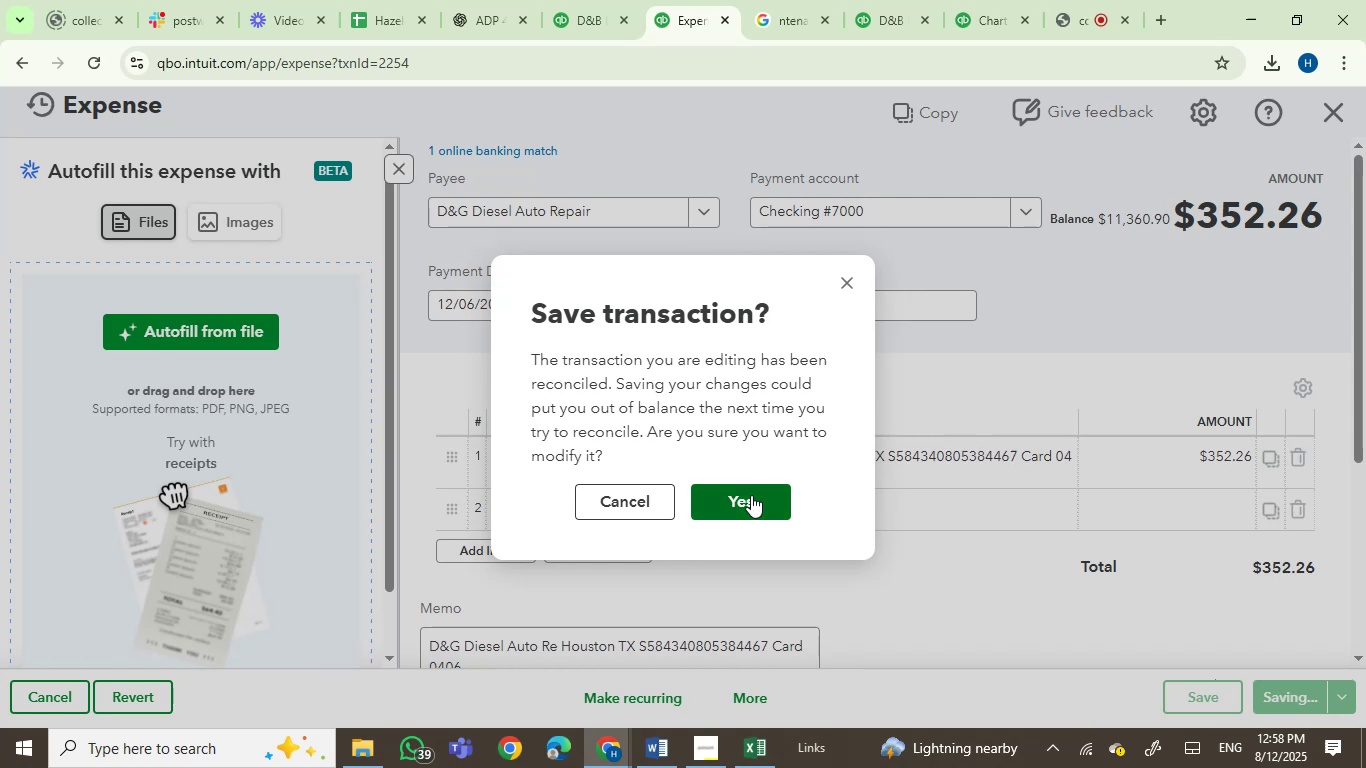 
left_click([751, 495])
 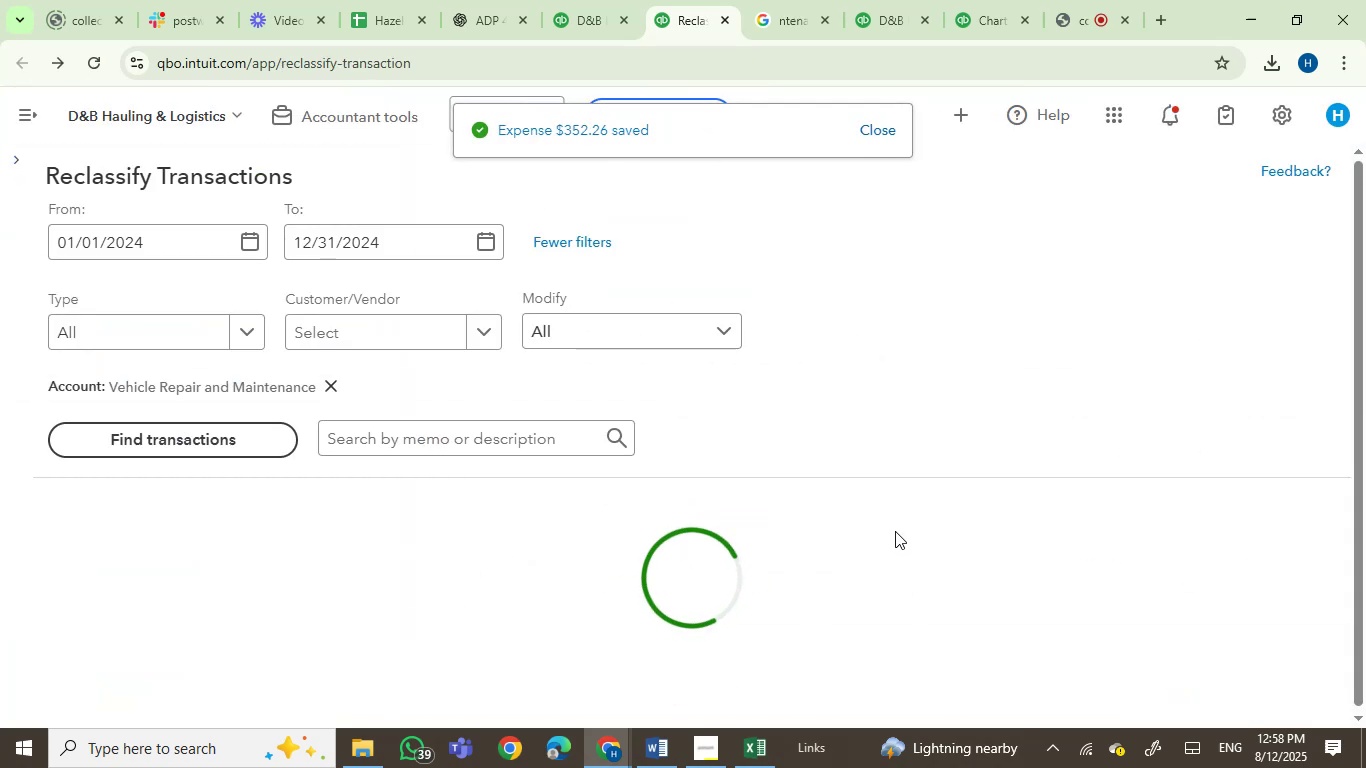 
wait(11.14)
 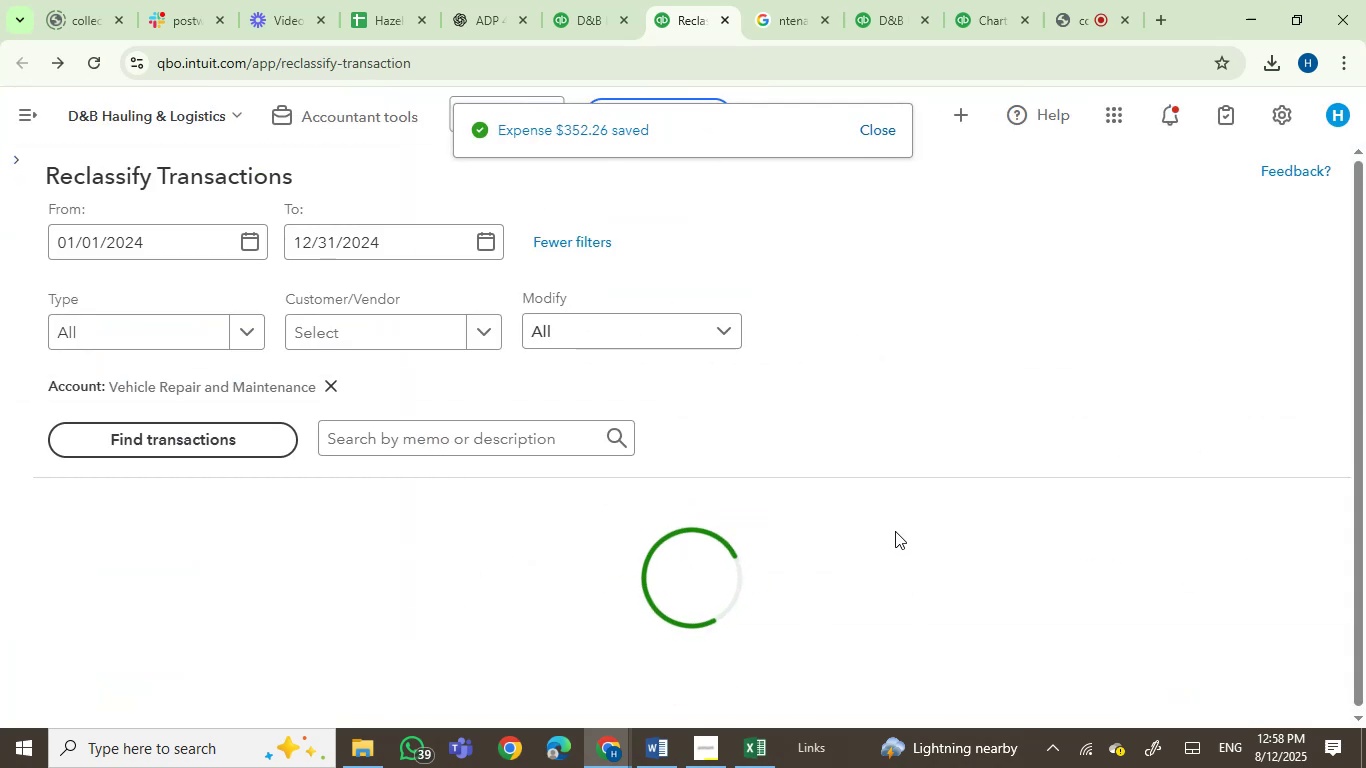 
left_click([596, 17])
 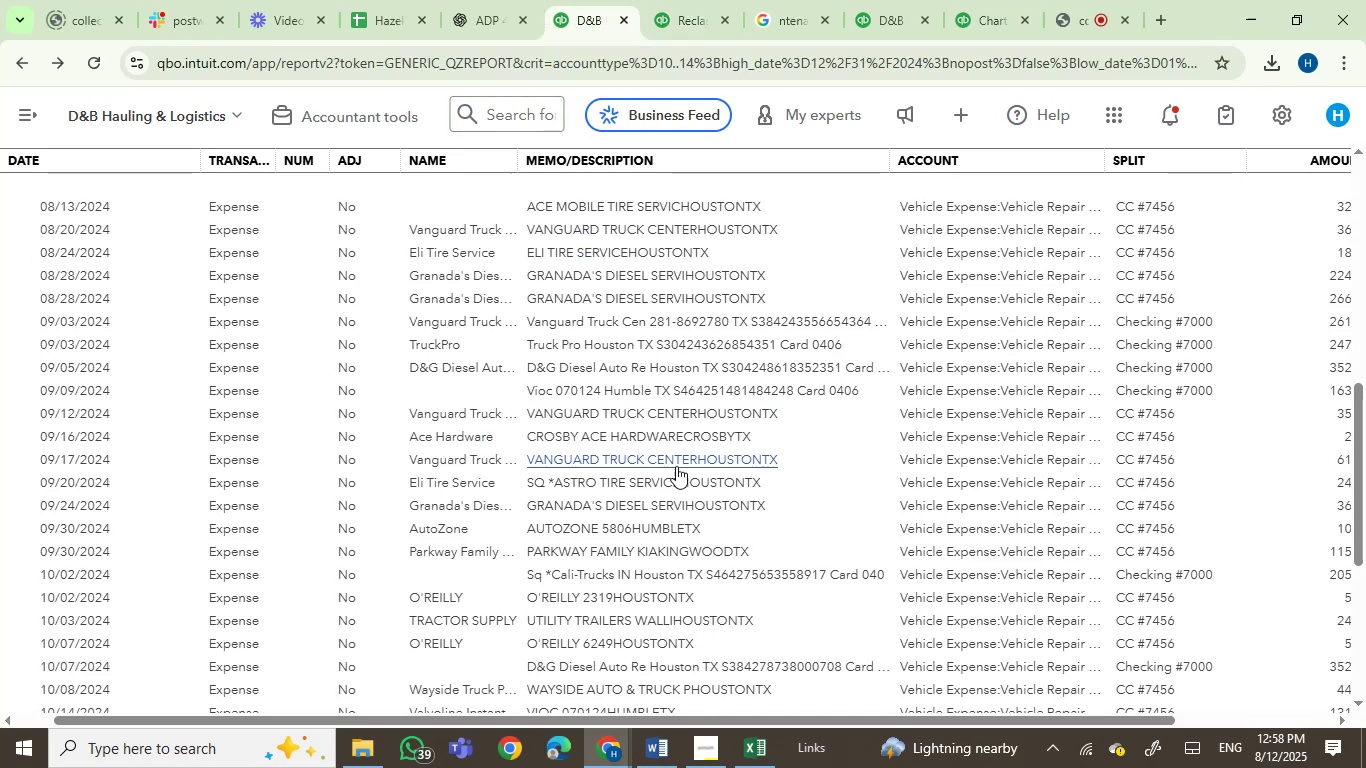 
scroll: coordinate [833, 565], scroll_direction: down, amount: 1.0
 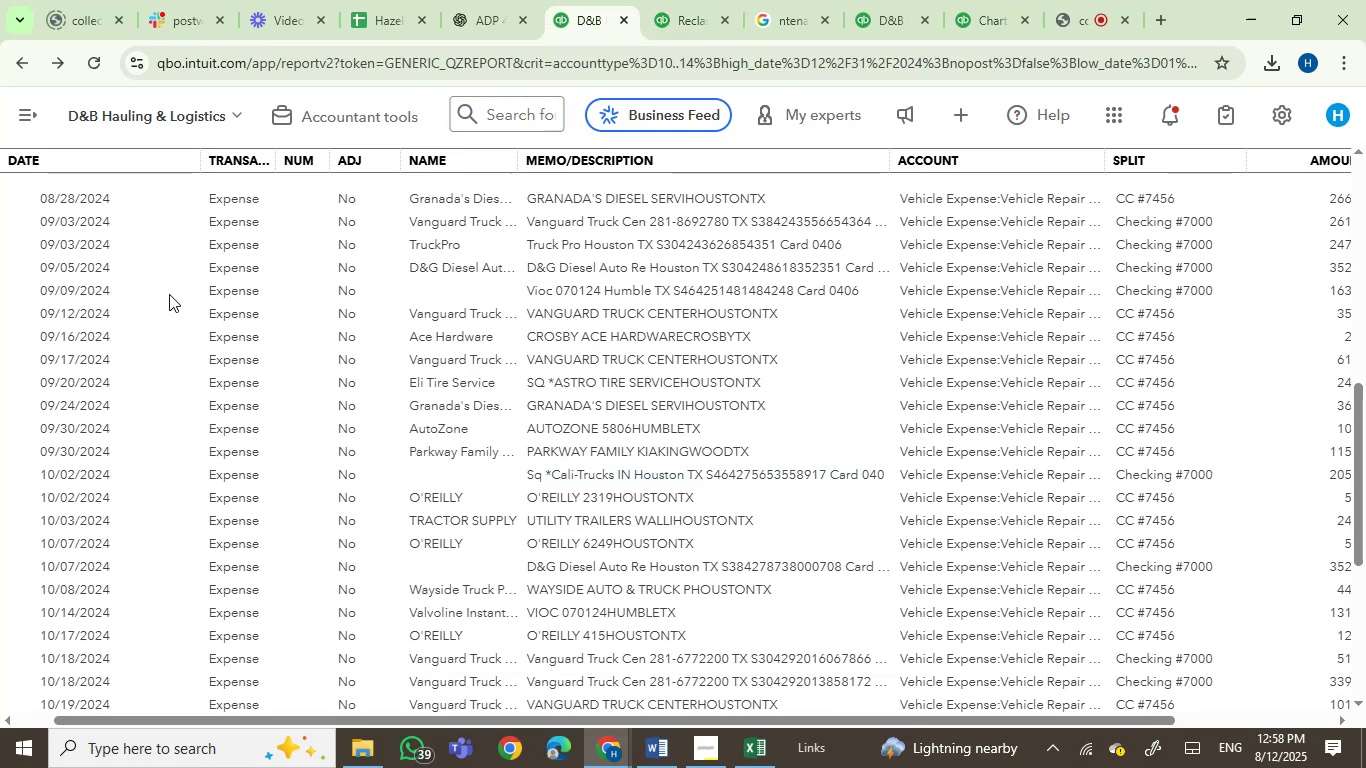 
left_click_drag(start_coordinate=[196, 162], to_coordinate=[131, 179])
 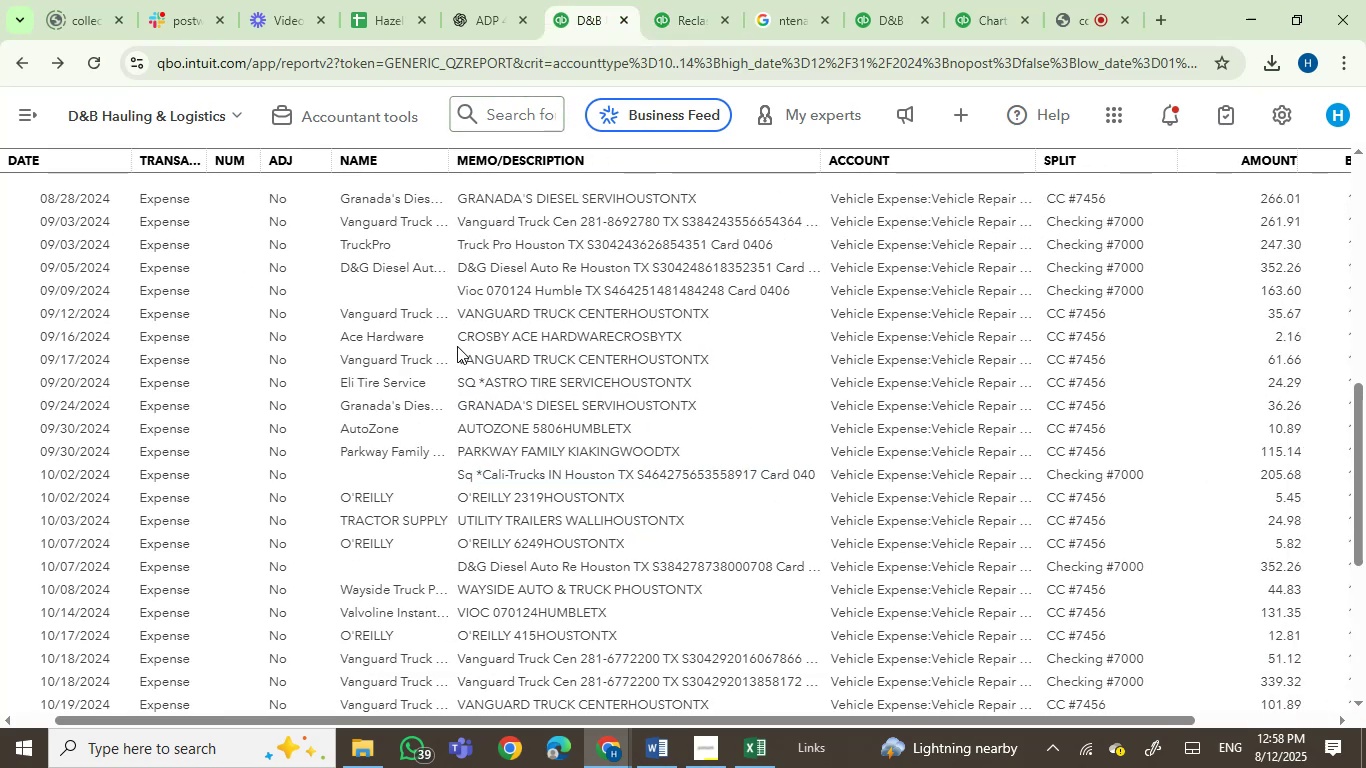 
scroll: coordinate [513, 436], scroll_direction: up, amount: 18.0
 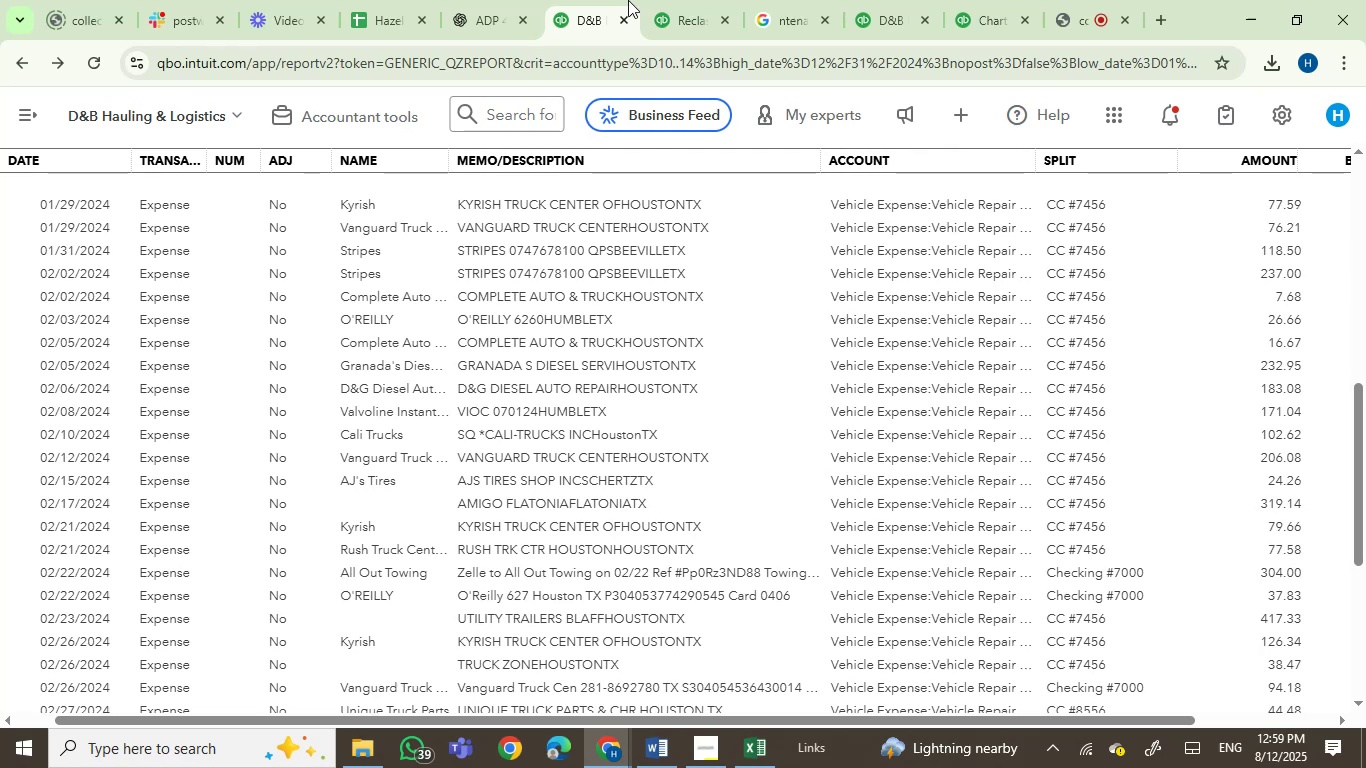 
left_click([652, 0])
 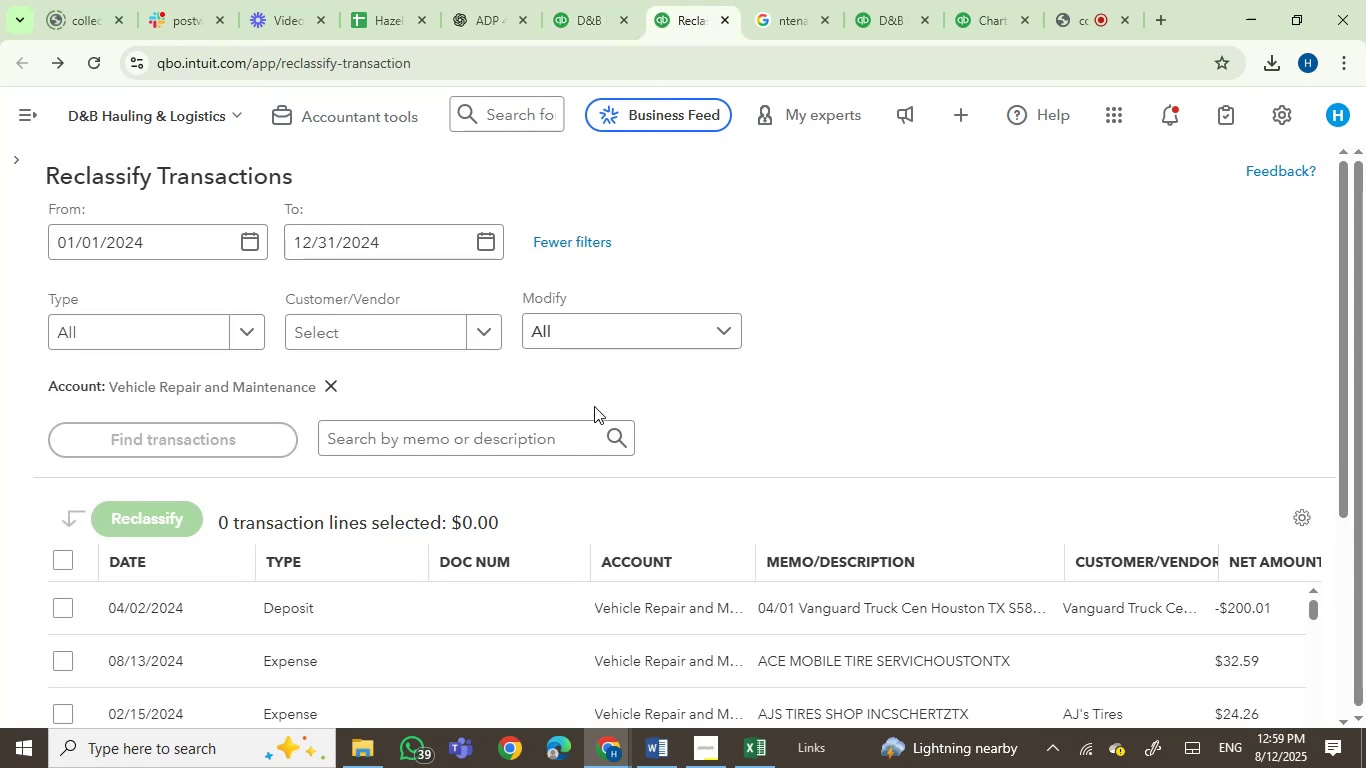 
scroll: coordinate [676, 590], scroll_direction: down, amount: 4.0
 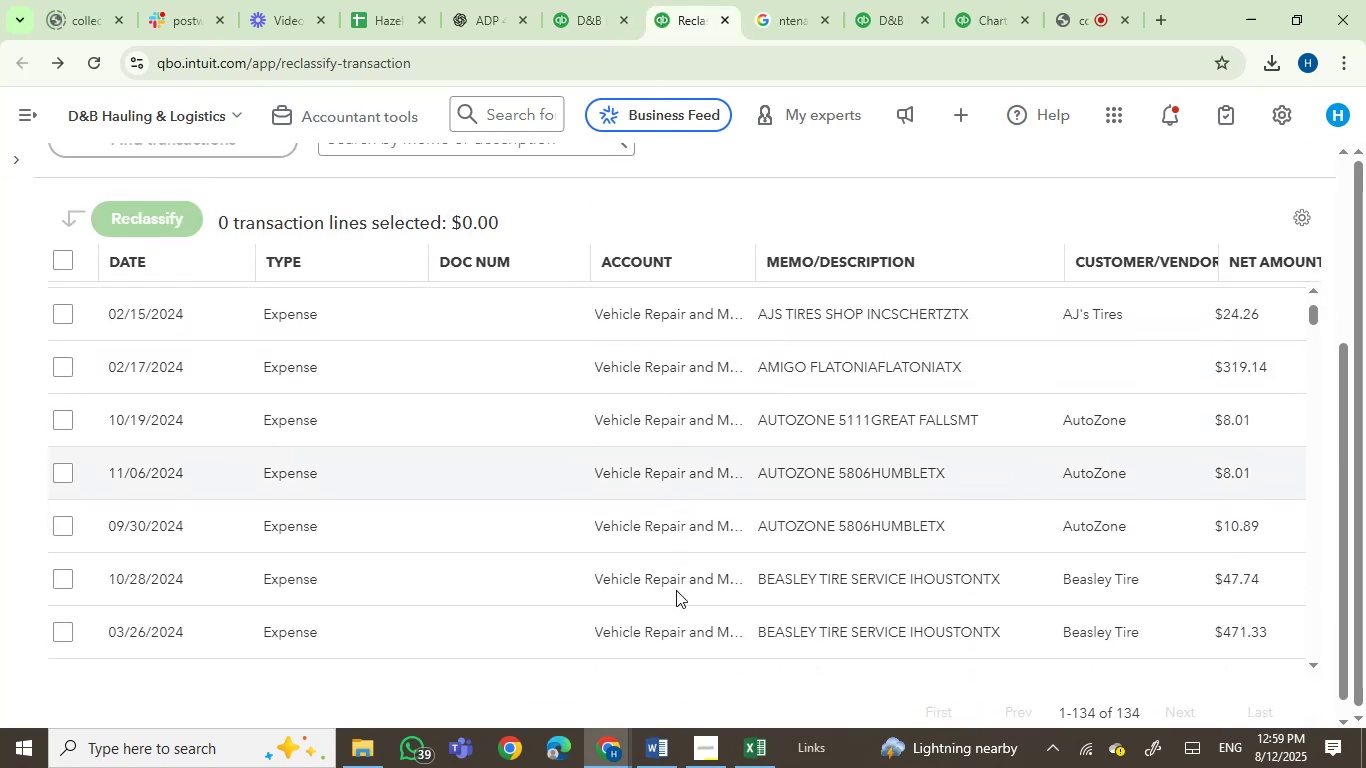 
scroll: coordinate [675, 589], scroll_direction: up, amount: 3.0
 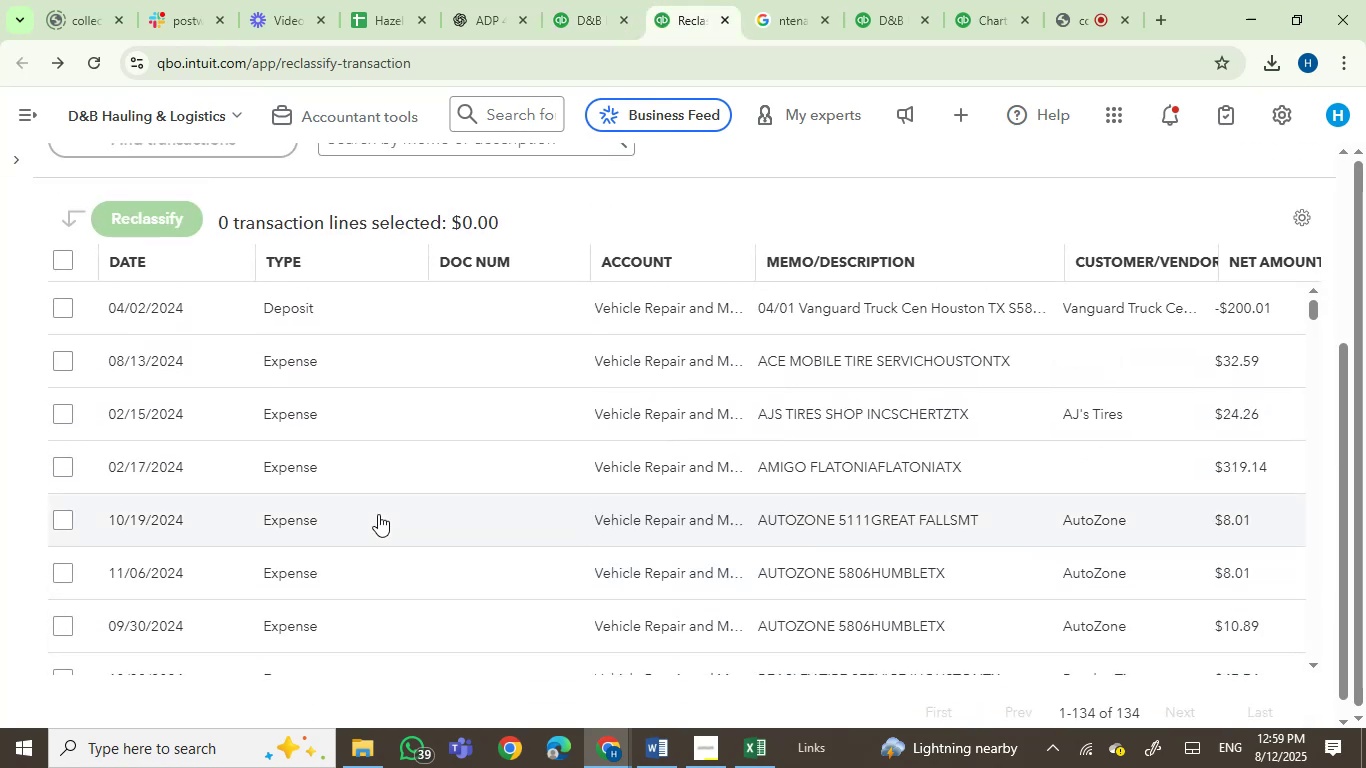 
scroll: coordinate [378, 514], scroll_direction: down, amount: 9.0
 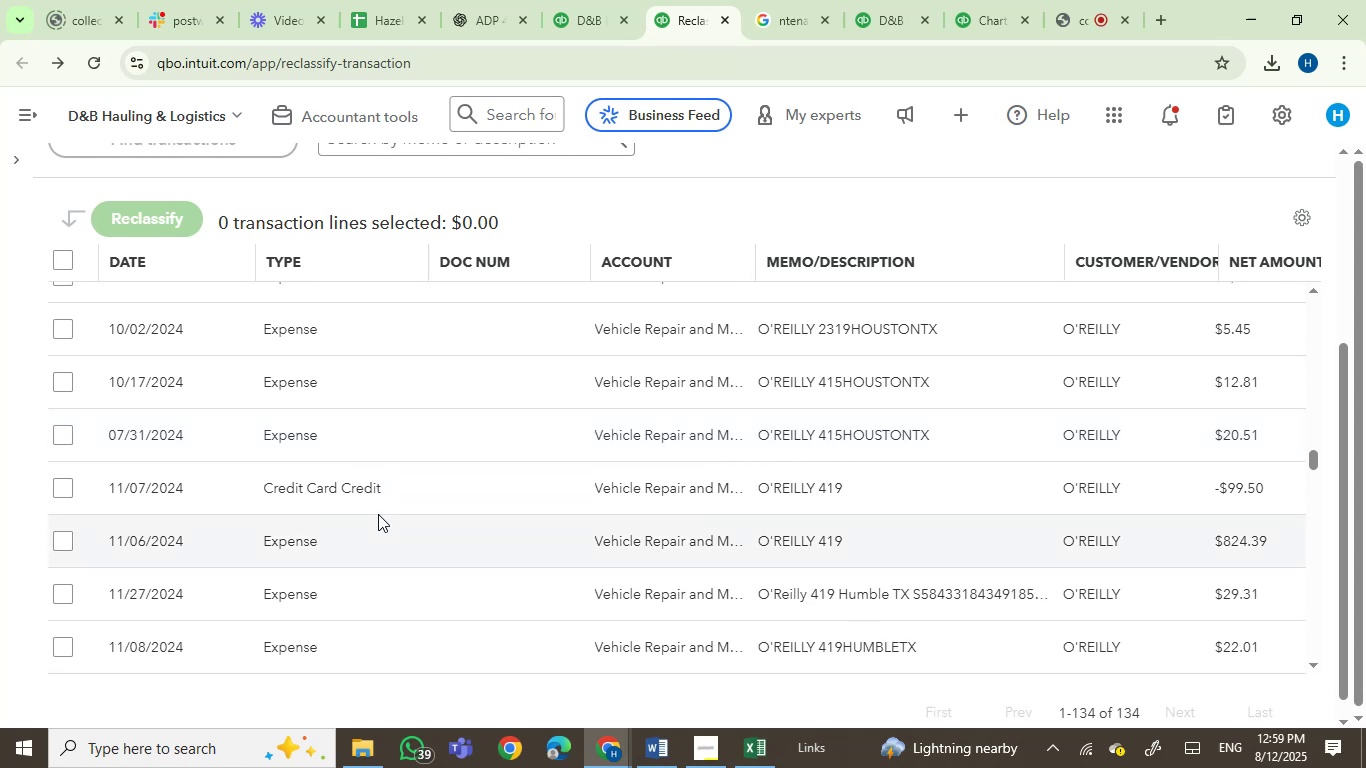 
scroll: coordinate [378, 514], scroll_direction: up, amount: 3.0
 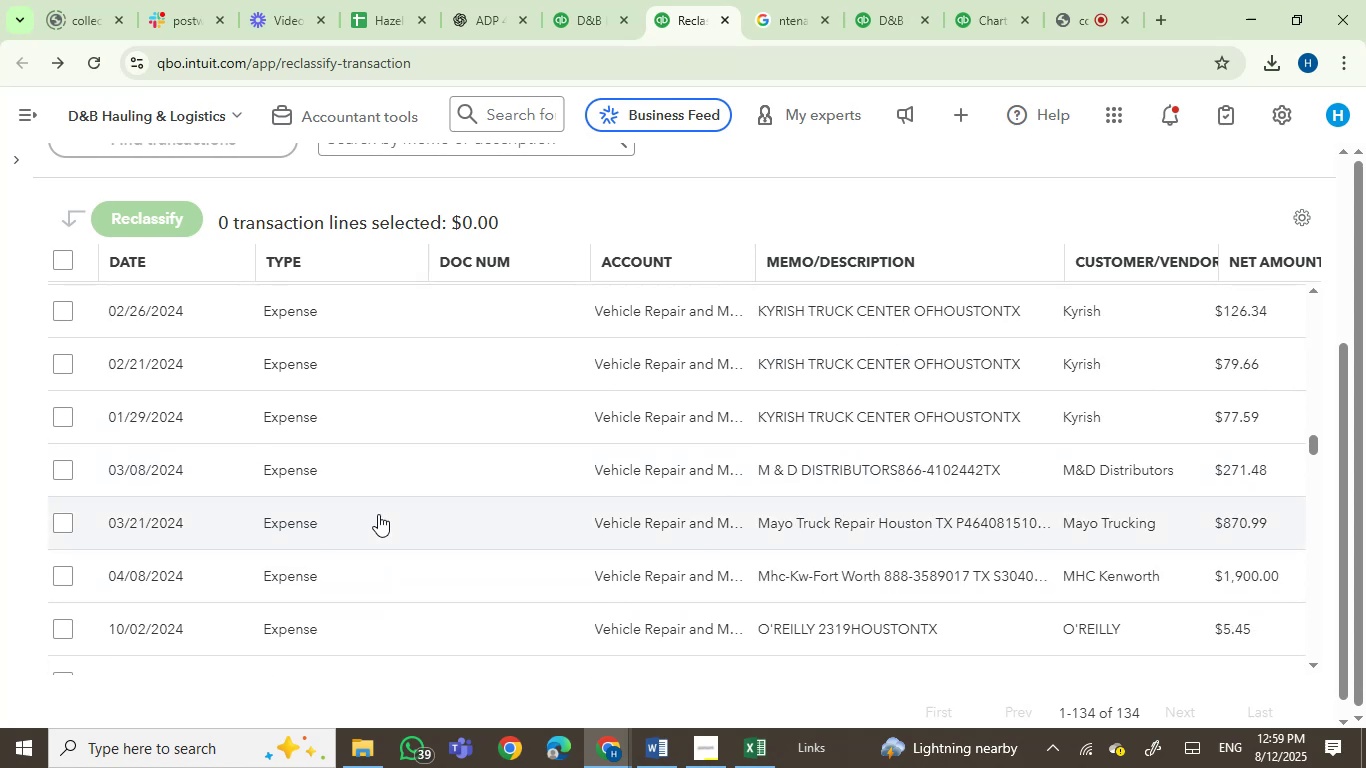 
scroll: coordinate [542, 596], scroll_direction: down, amount: 14.0
 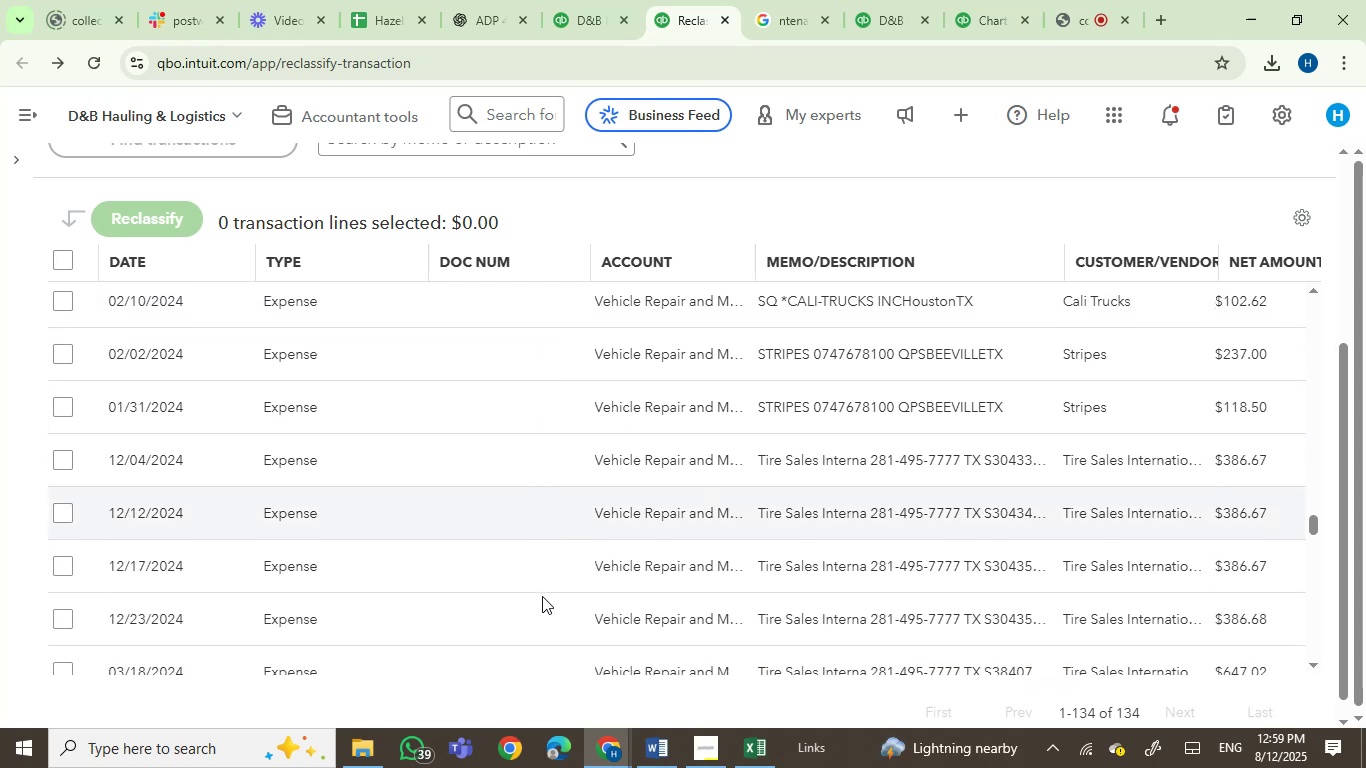 
scroll: coordinate [542, 596], scroll_direction: up, amount: 1.0
 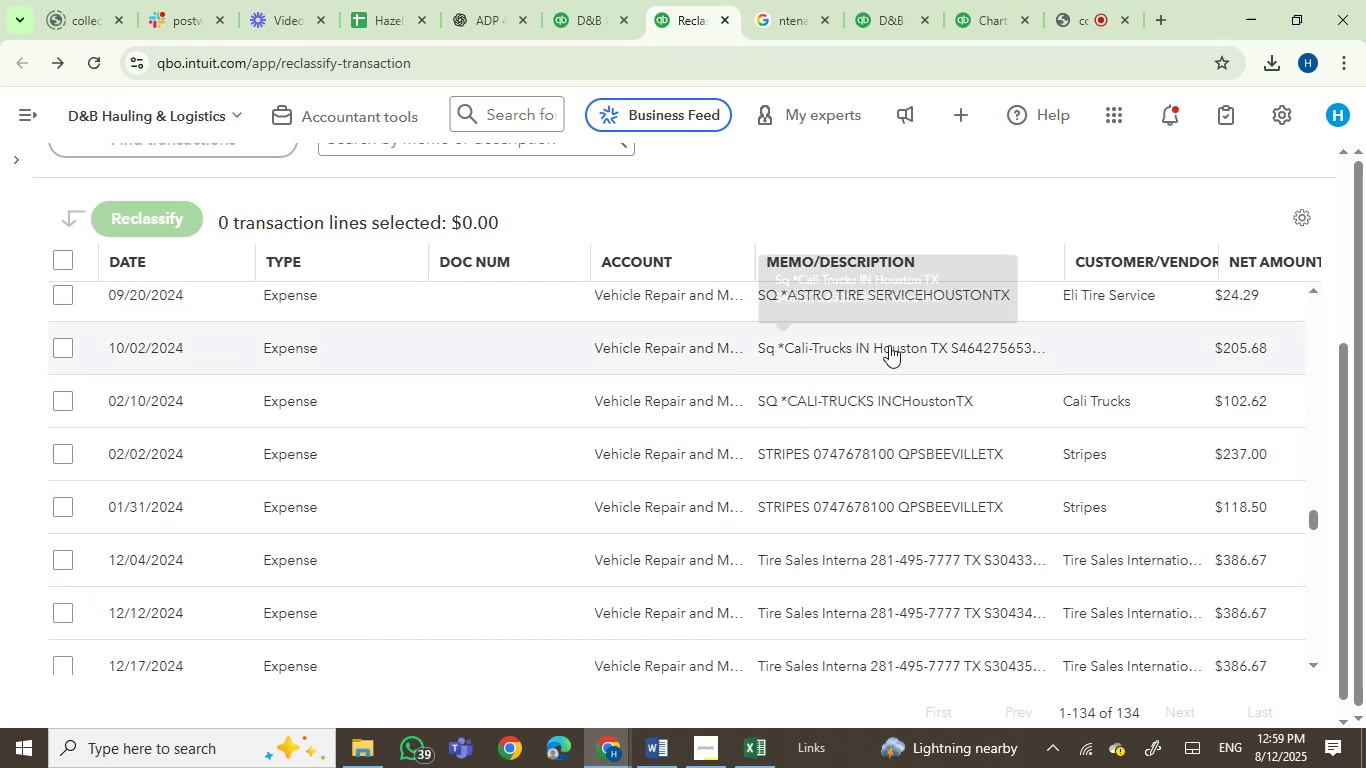 
left_click([889, 345])
 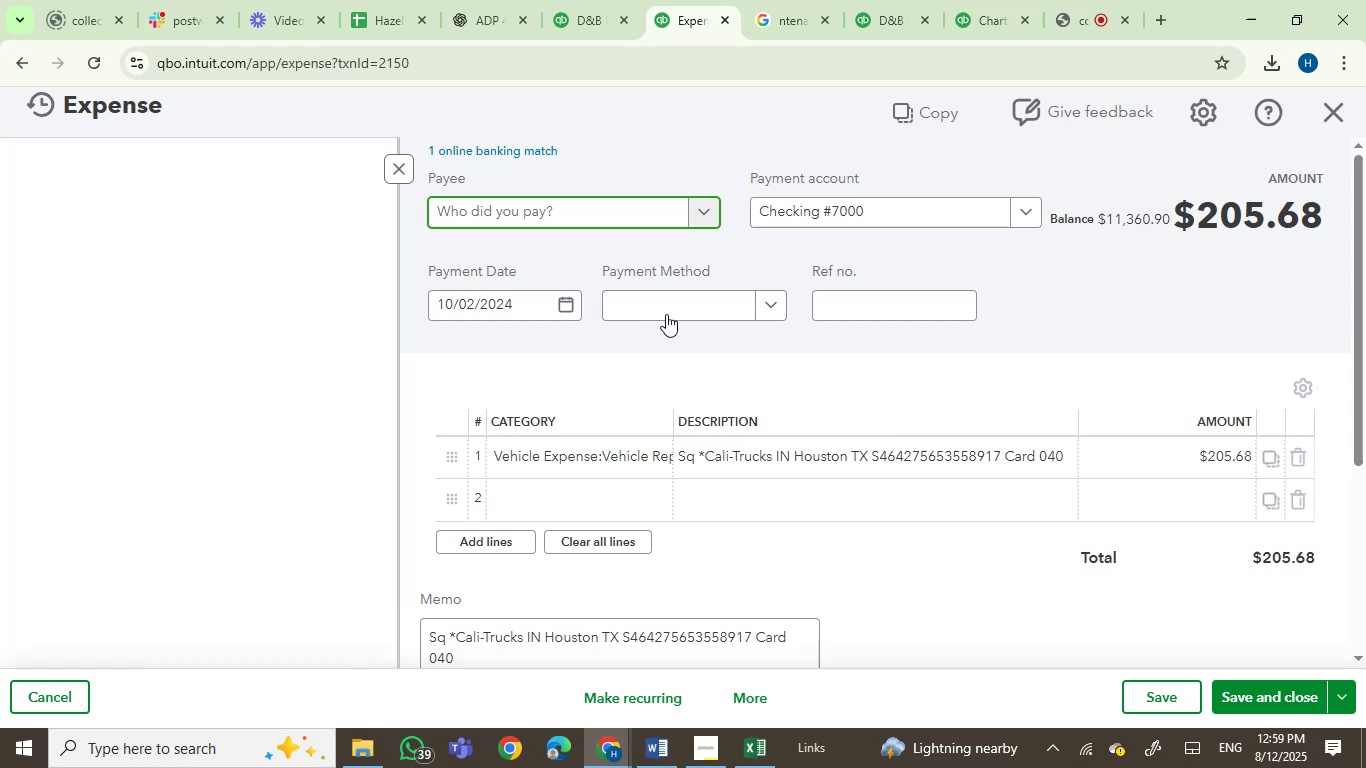 
wait(7.12)
 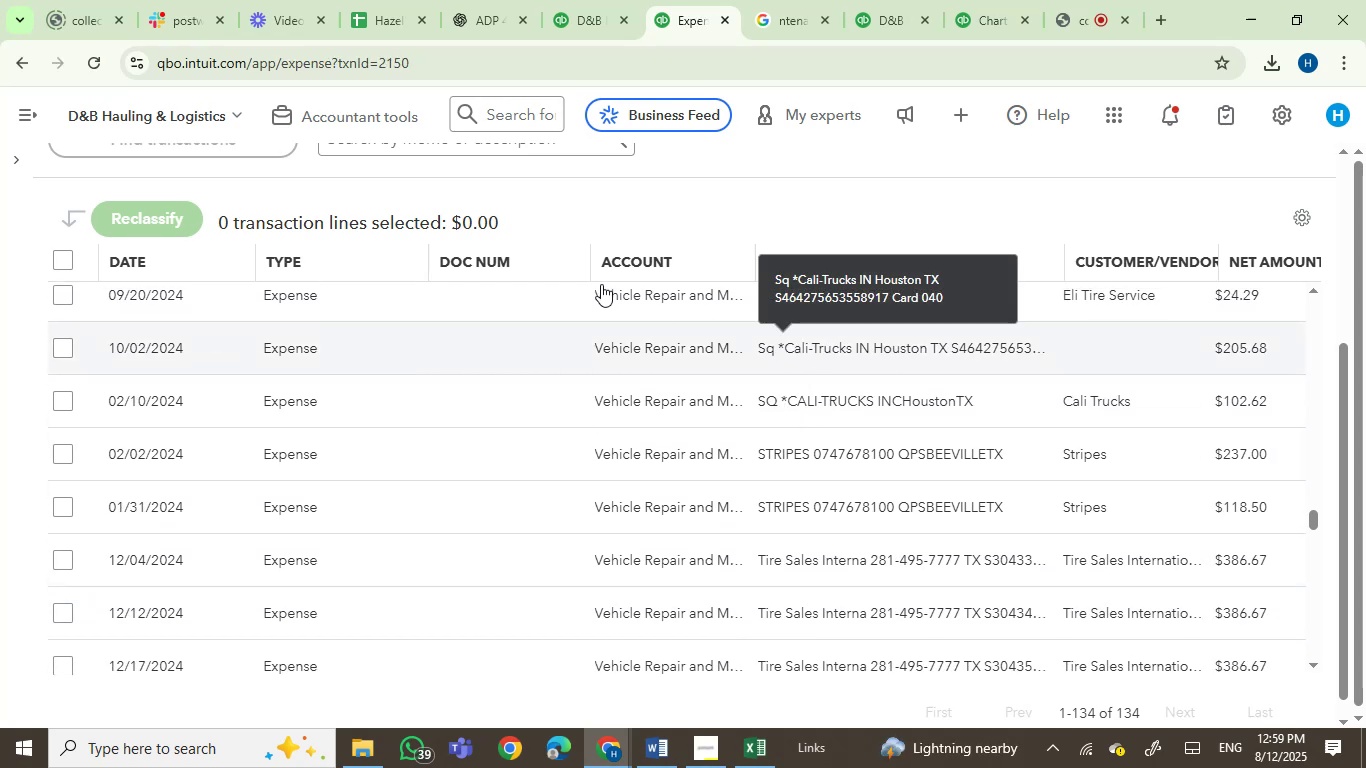 
type(cali)
 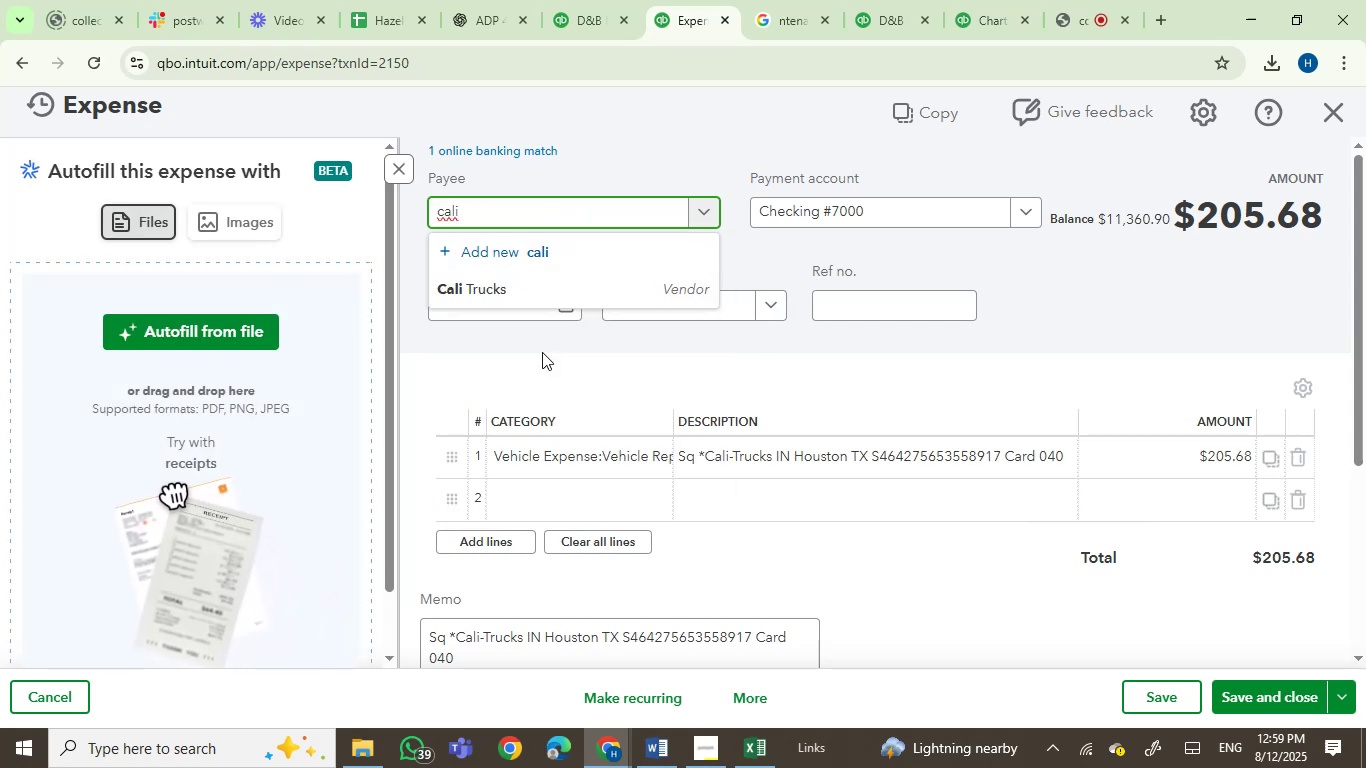 
left_click([531, 292])
 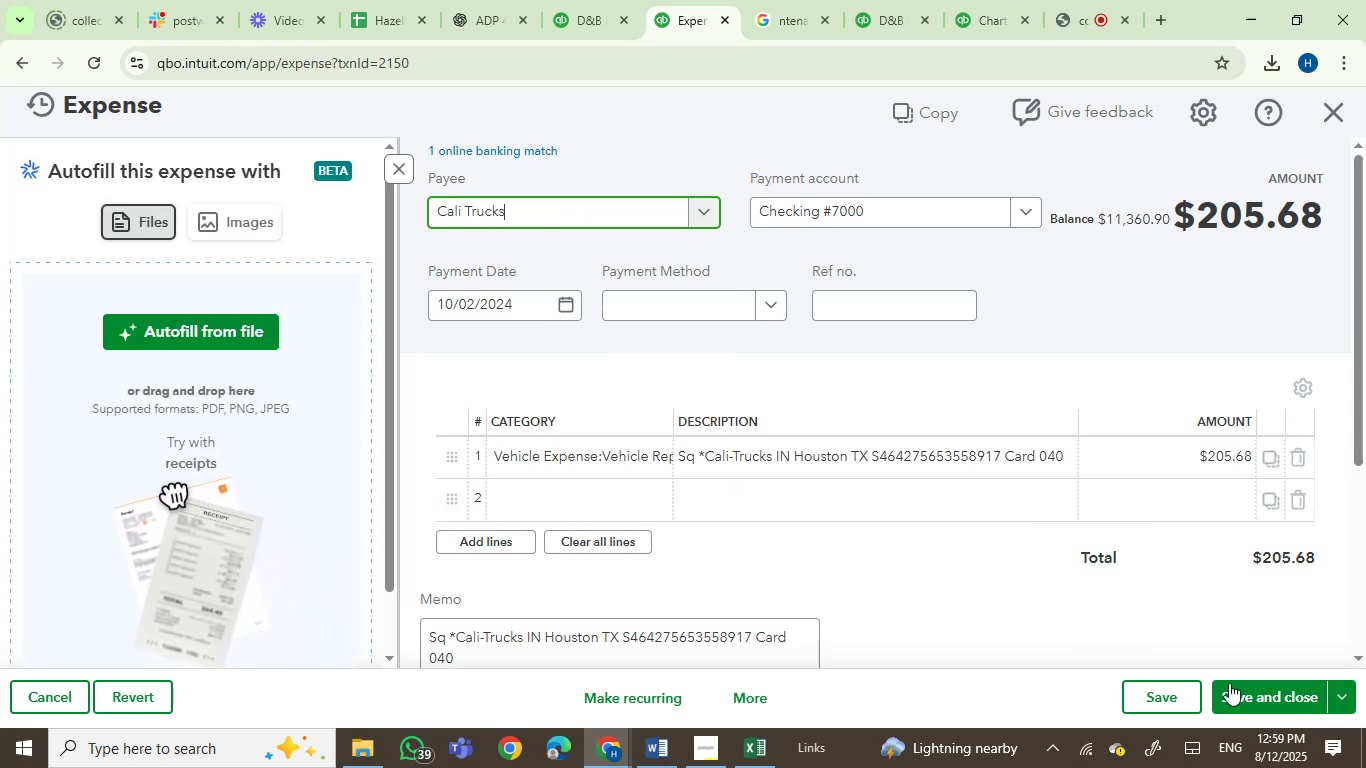 
left_click([1235, 683])
 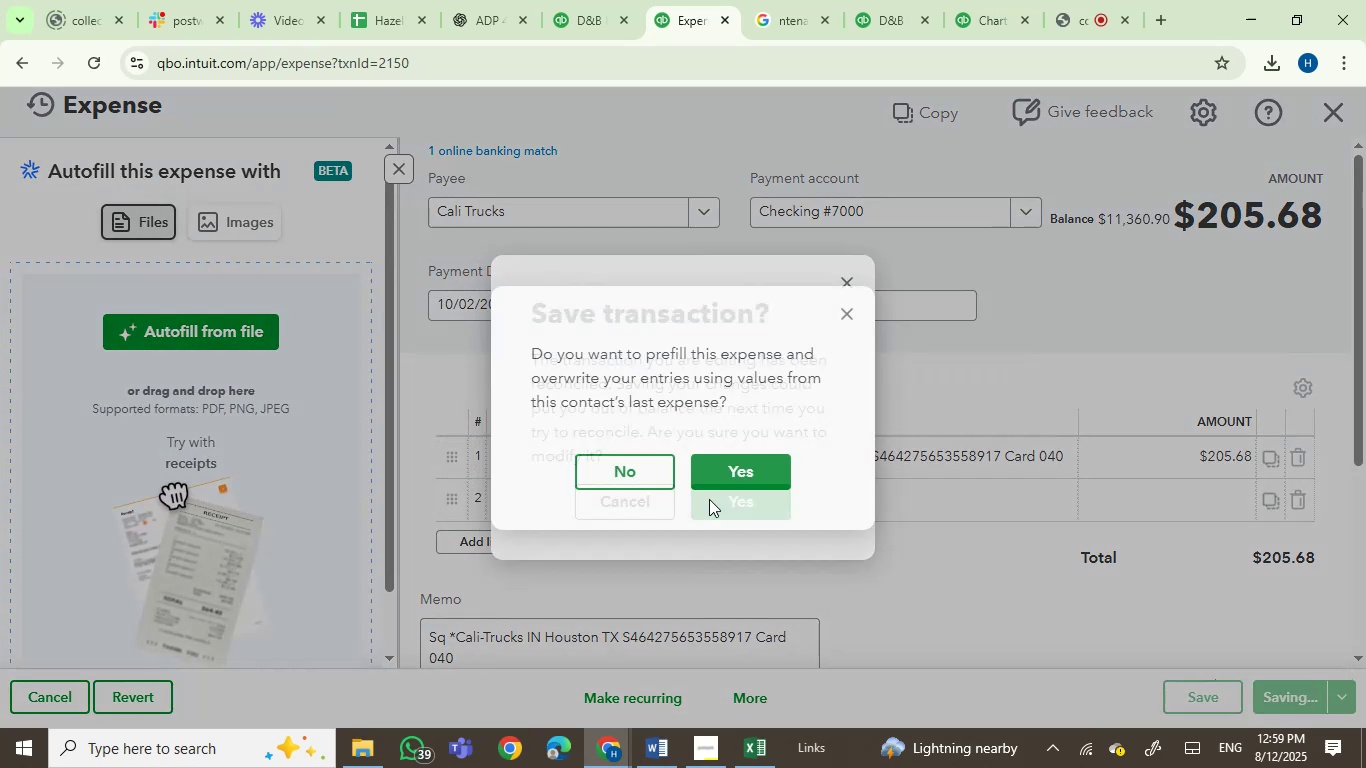 
left_click([635, 469])
 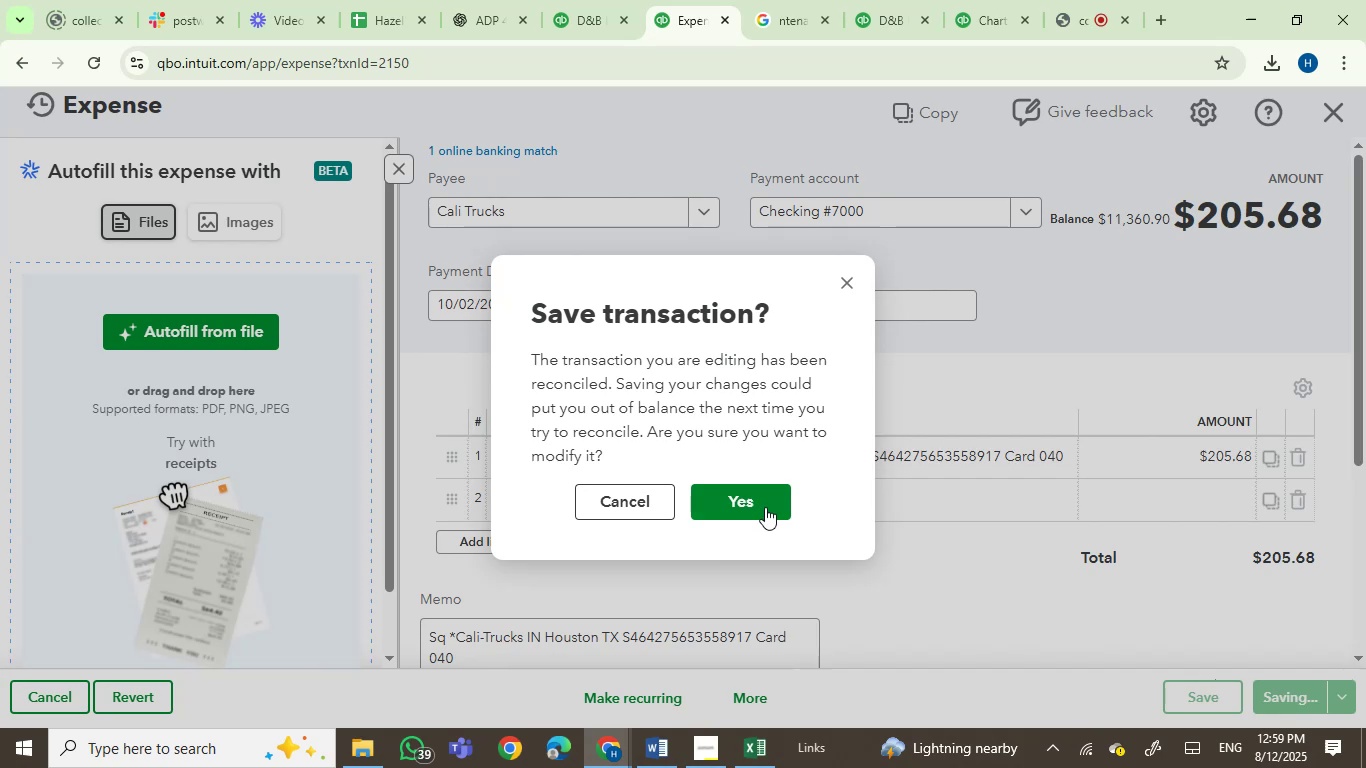 
left_click([765, 507])
 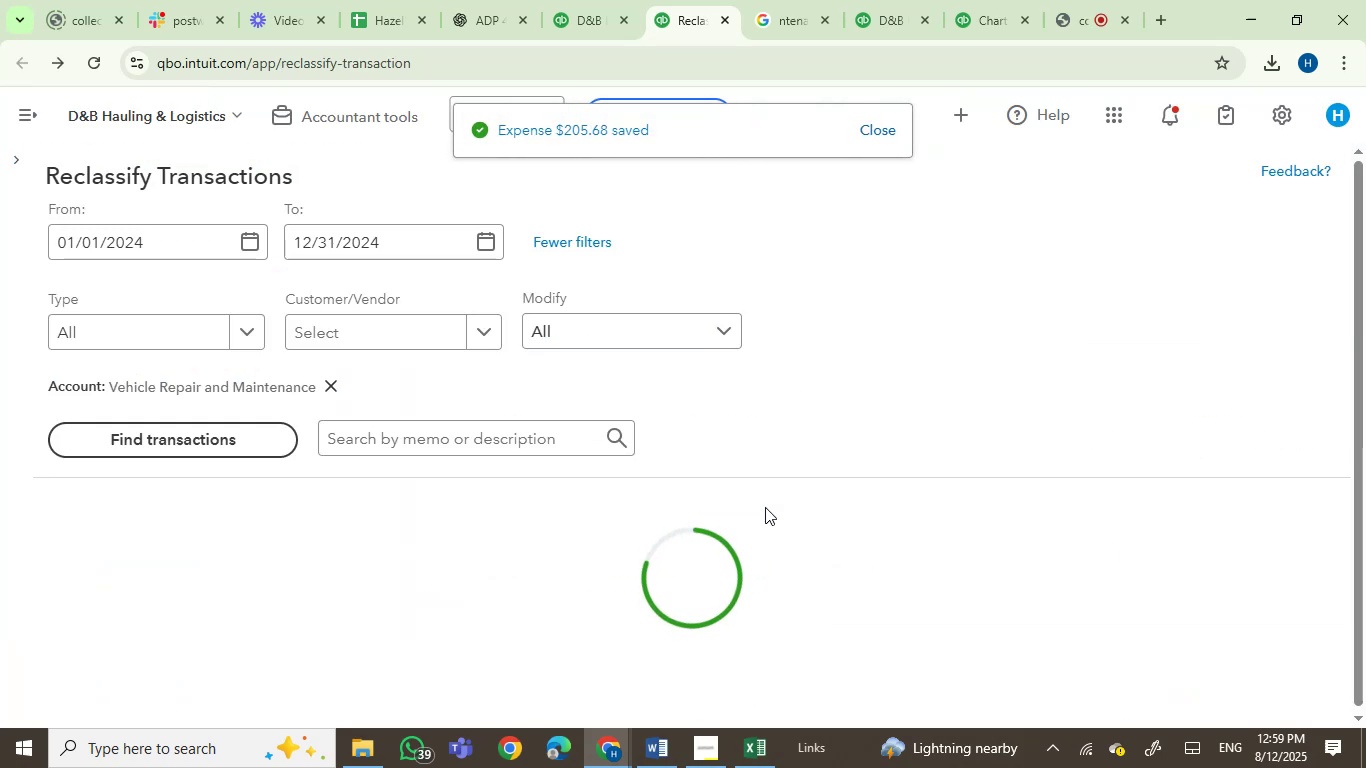 
wait(9.03)
 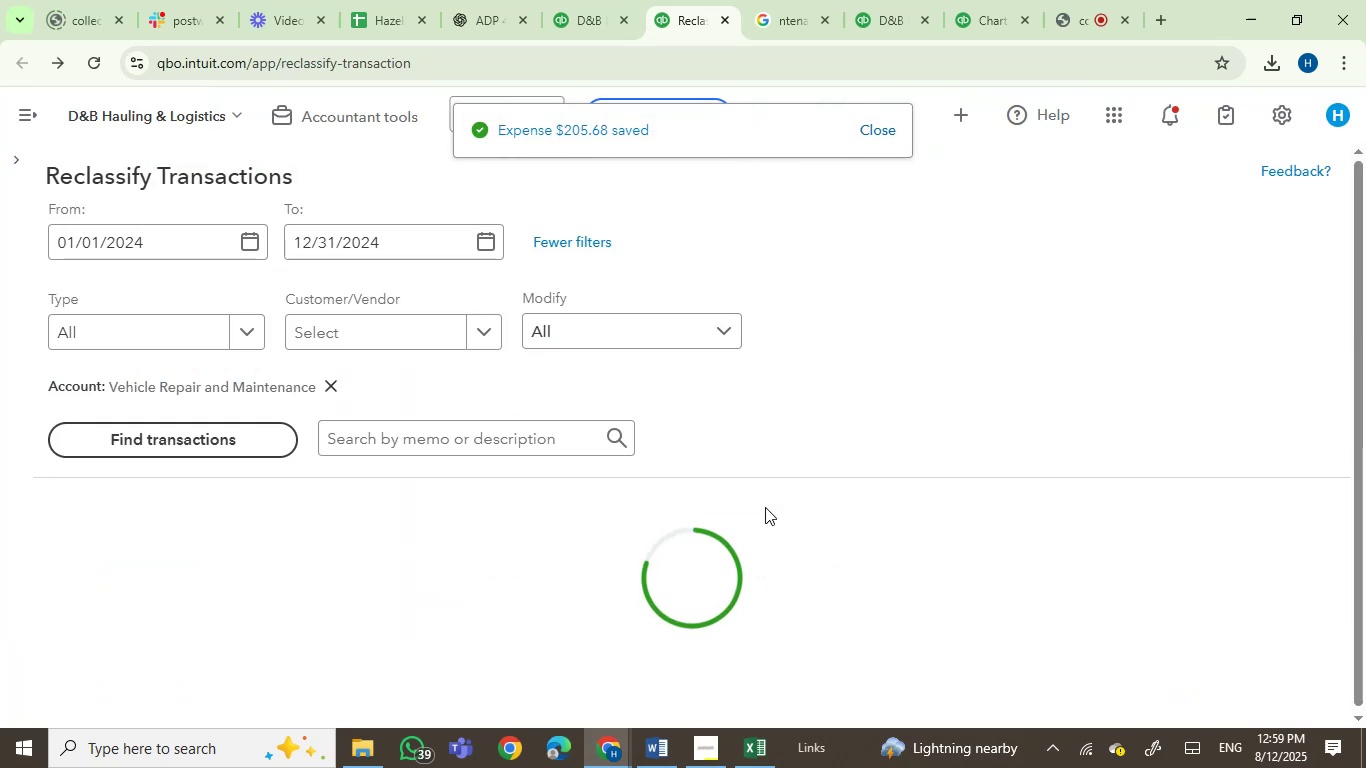 
scroll: coordinate [670, 407], scroll_direction: down, amount: 4.0
 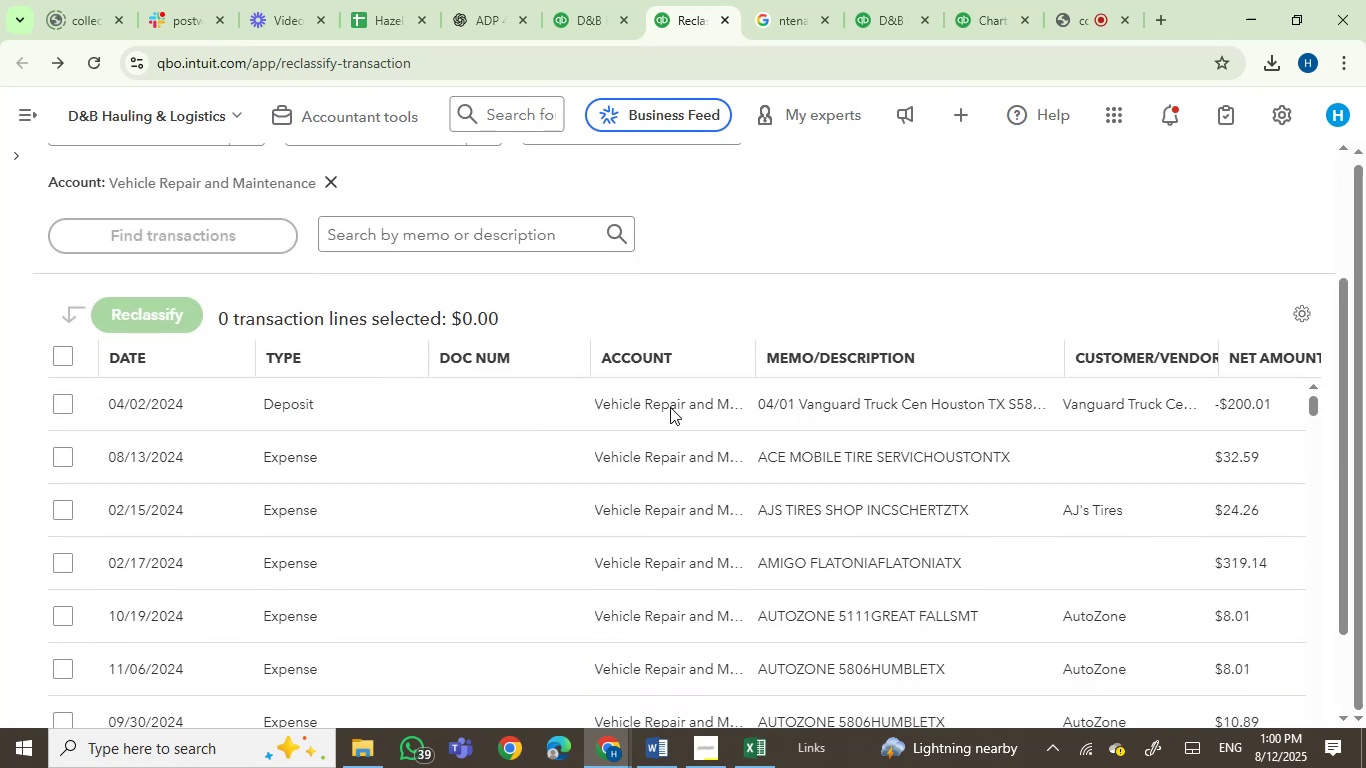 
scroll: coordinate [679, 520], scroll_direction: up, amount: 5.0
 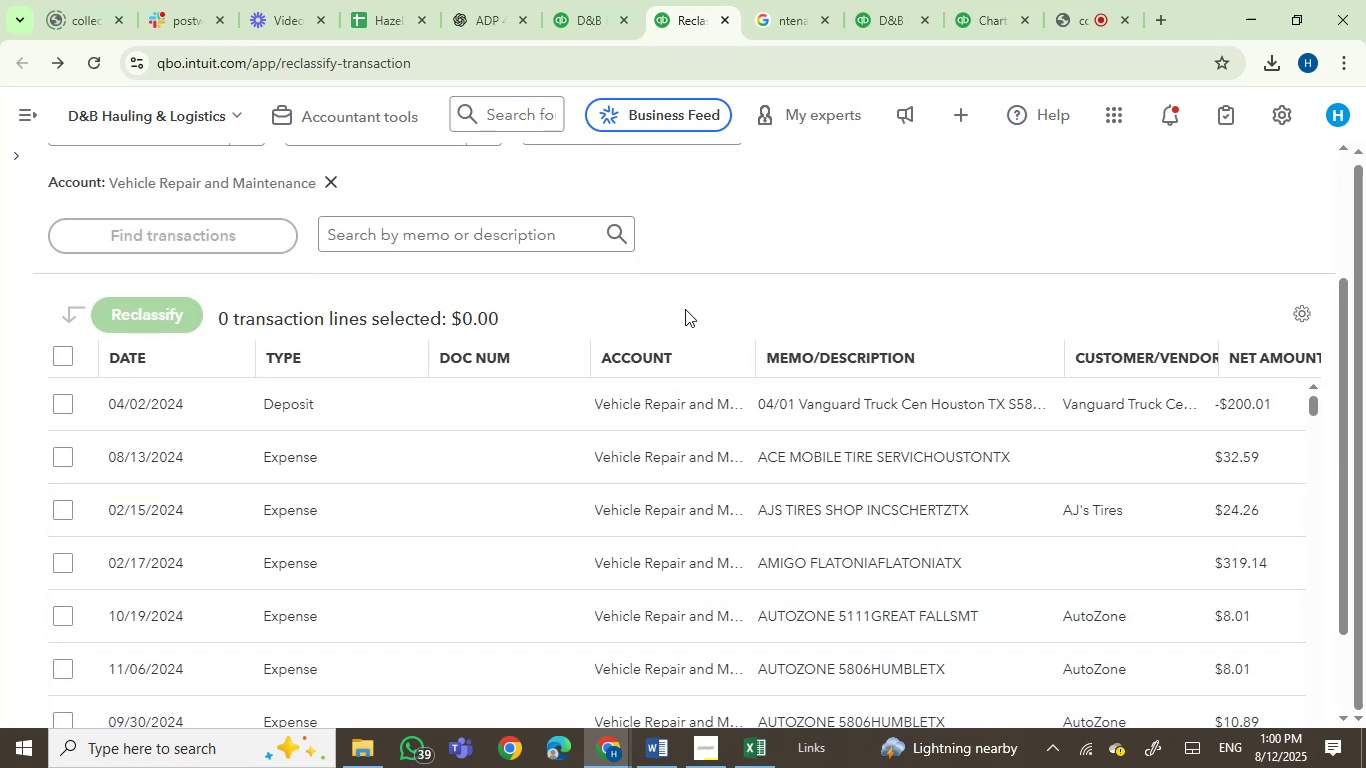 
scroll: coordinate [673, 450], scroll_direction: down, amount: 16.0
 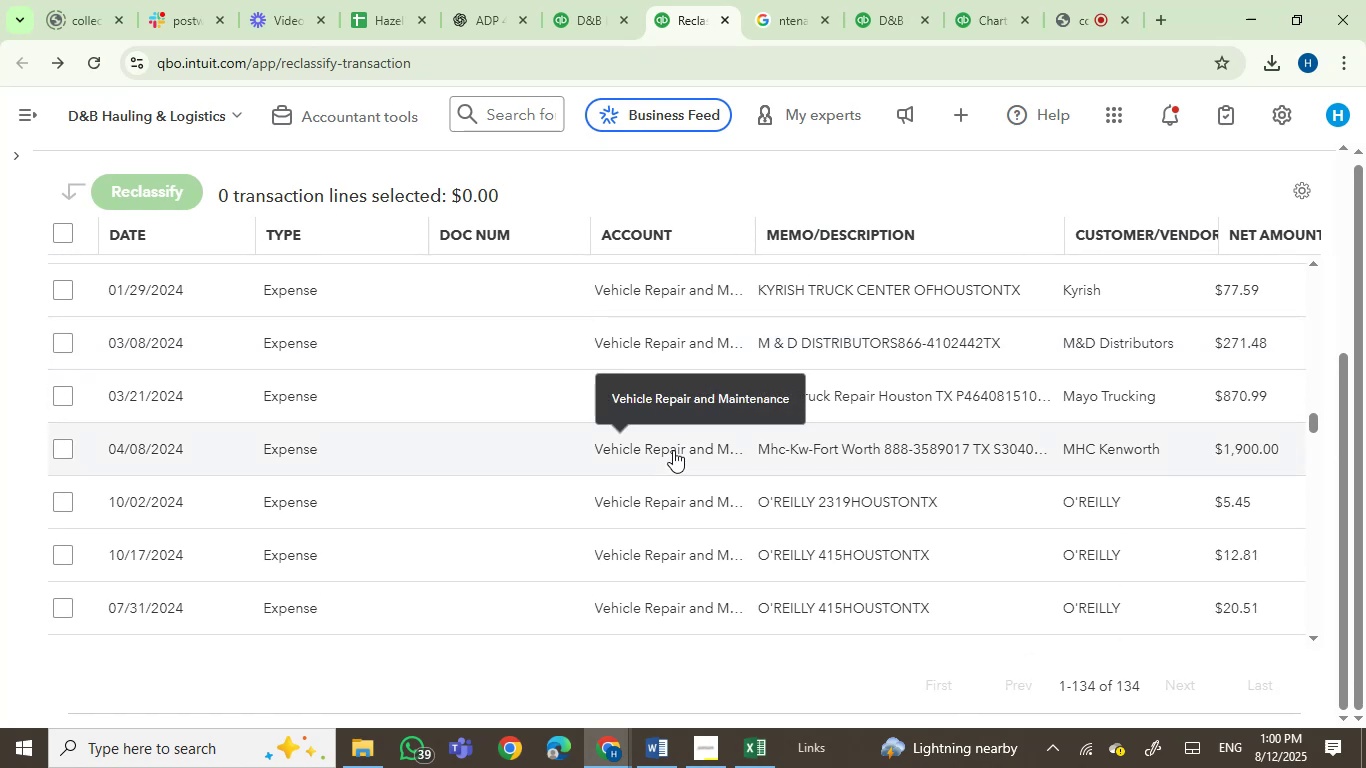 
scroll: coordinate [372, 460], scroll_direction: down, amount: 11.0
 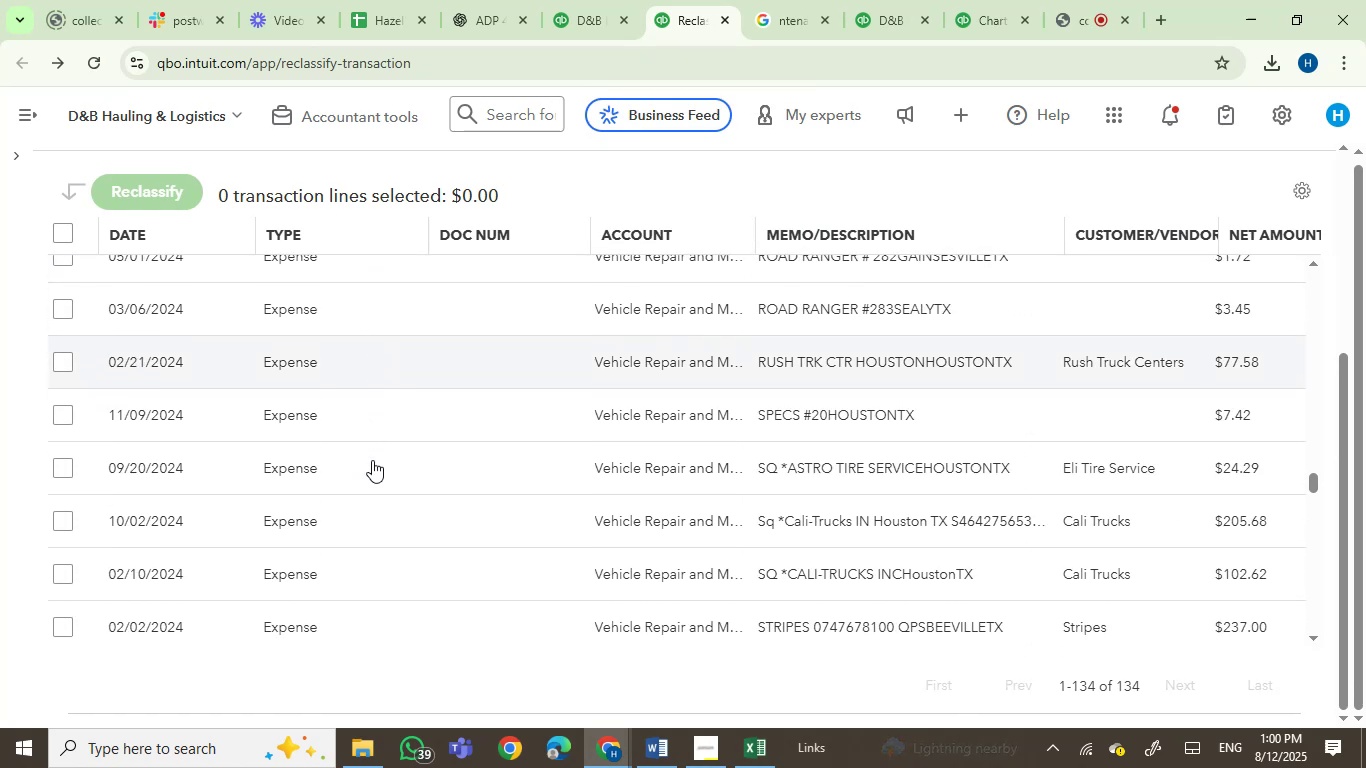 
scroll: coordinate [372, 460], scroll_direction: up, amount: 2.0
 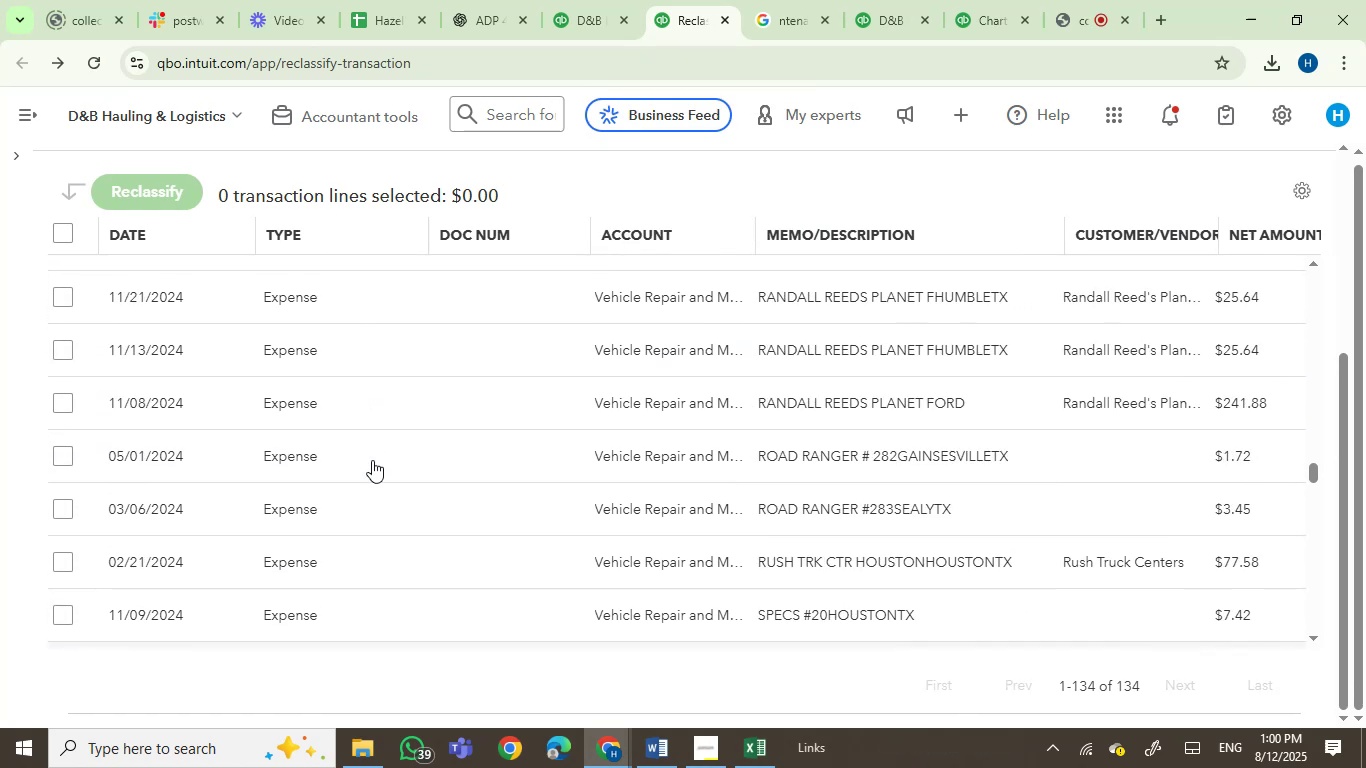 
scroll: coordinate [545, 531], scroll_direction: down, amount: 12.0
 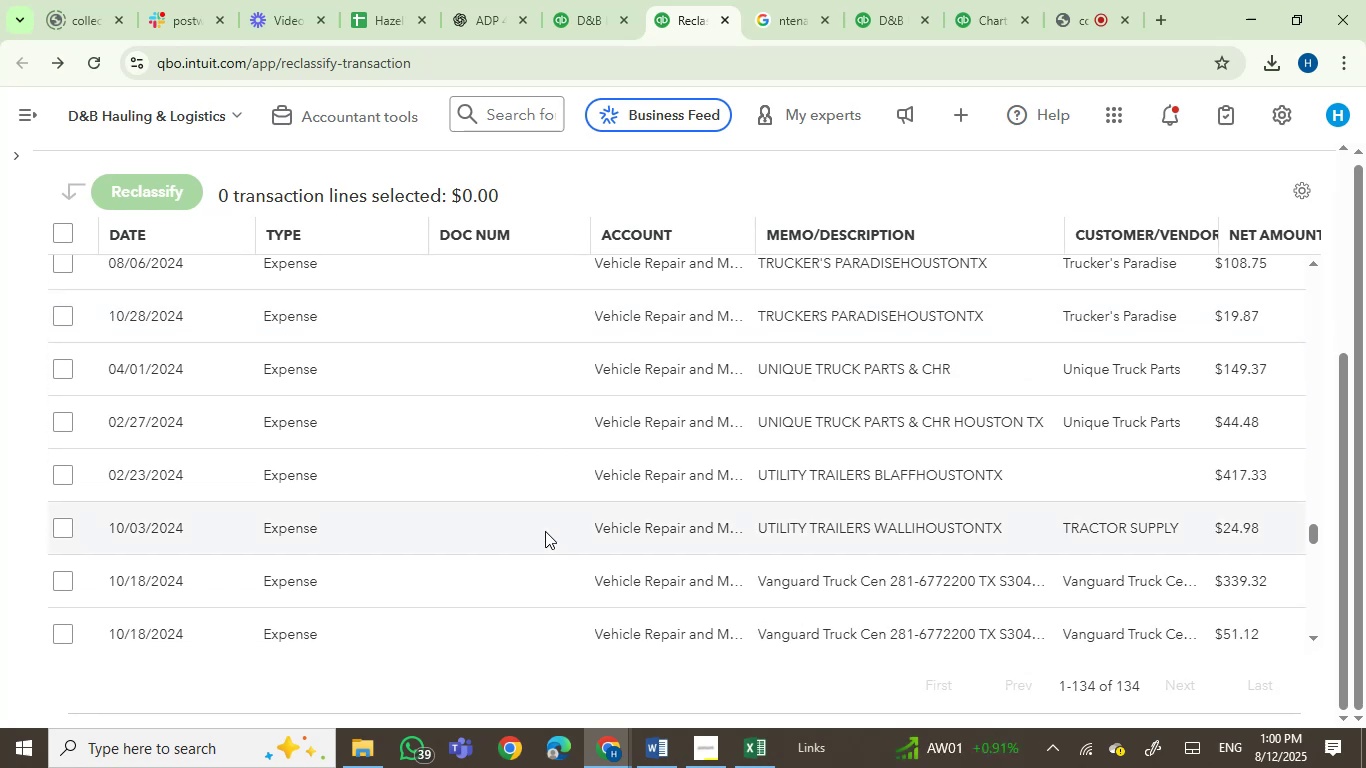 
scroll: coordinate [545, 531], scroll_direction: down, amount: 3.0
 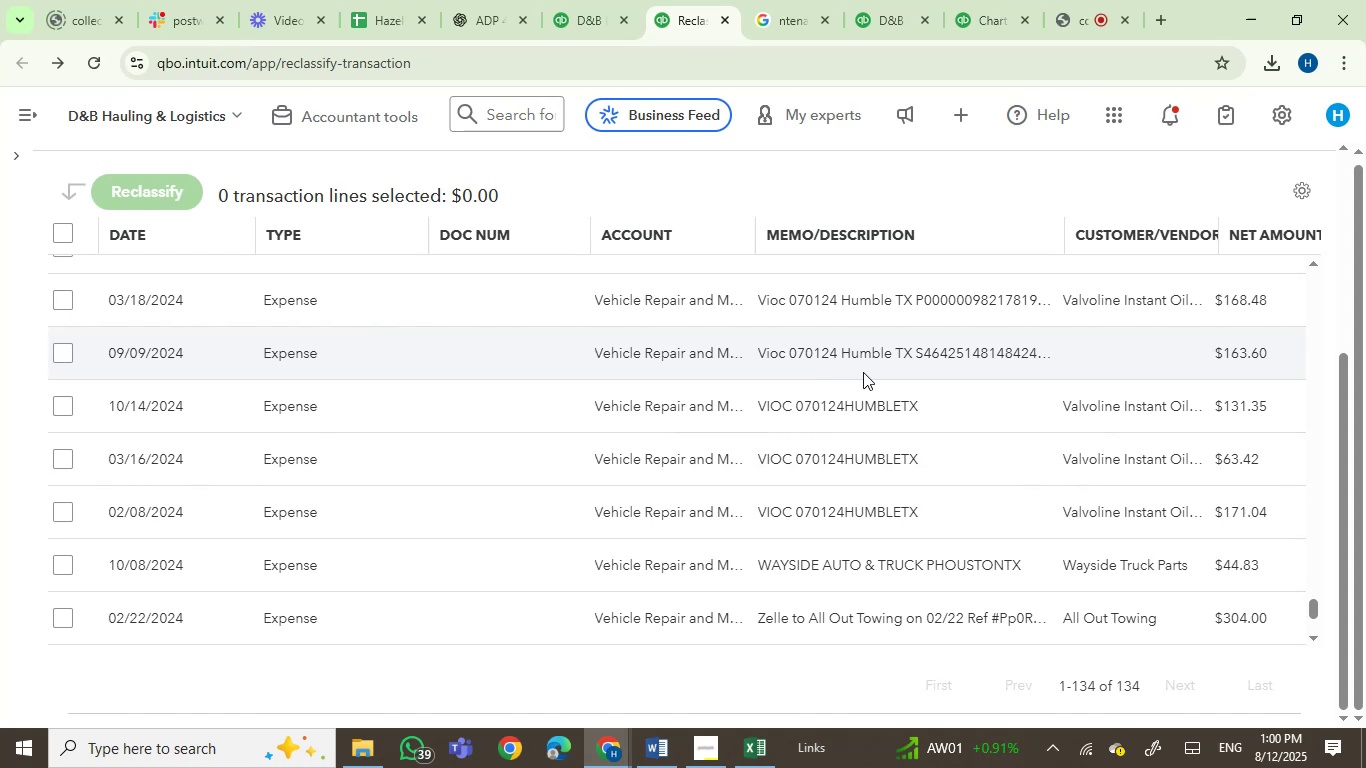 
left_click([896, 351])
 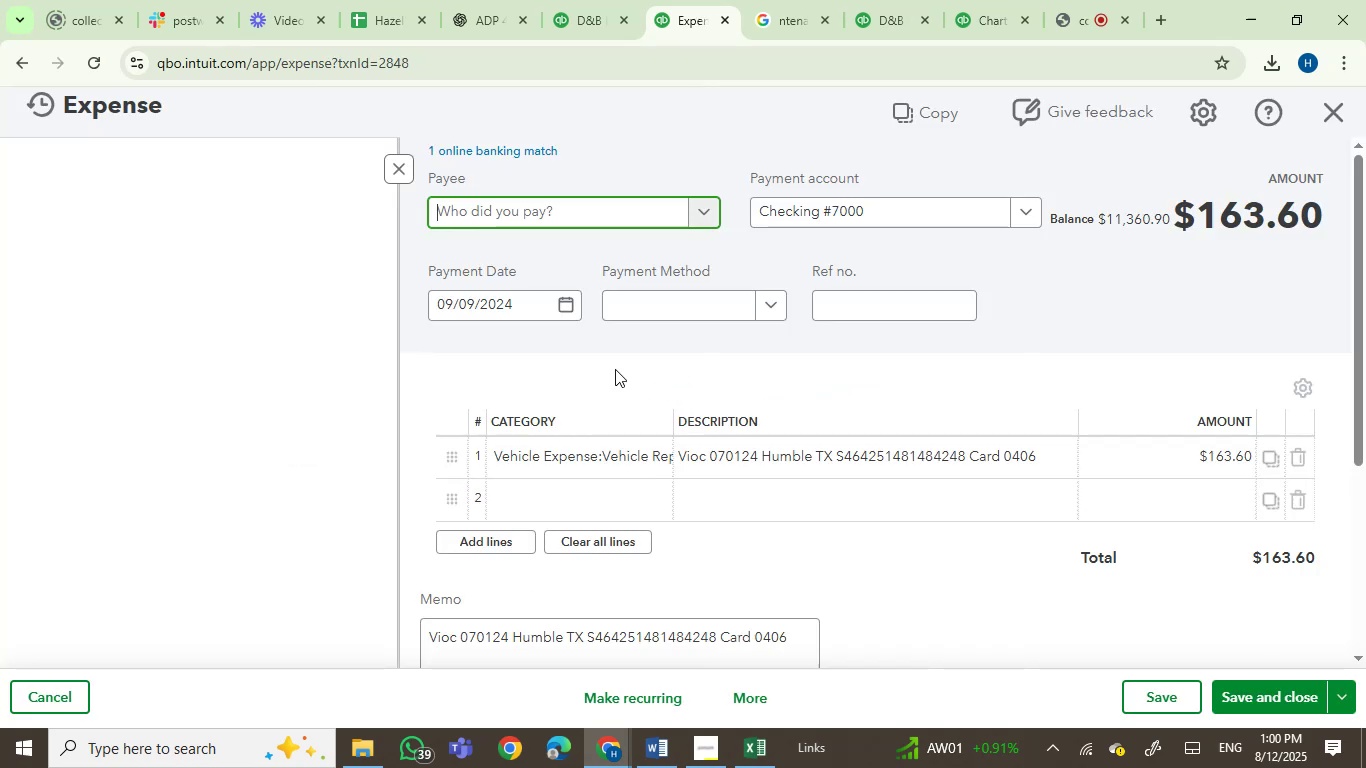 
wait(6.37)
 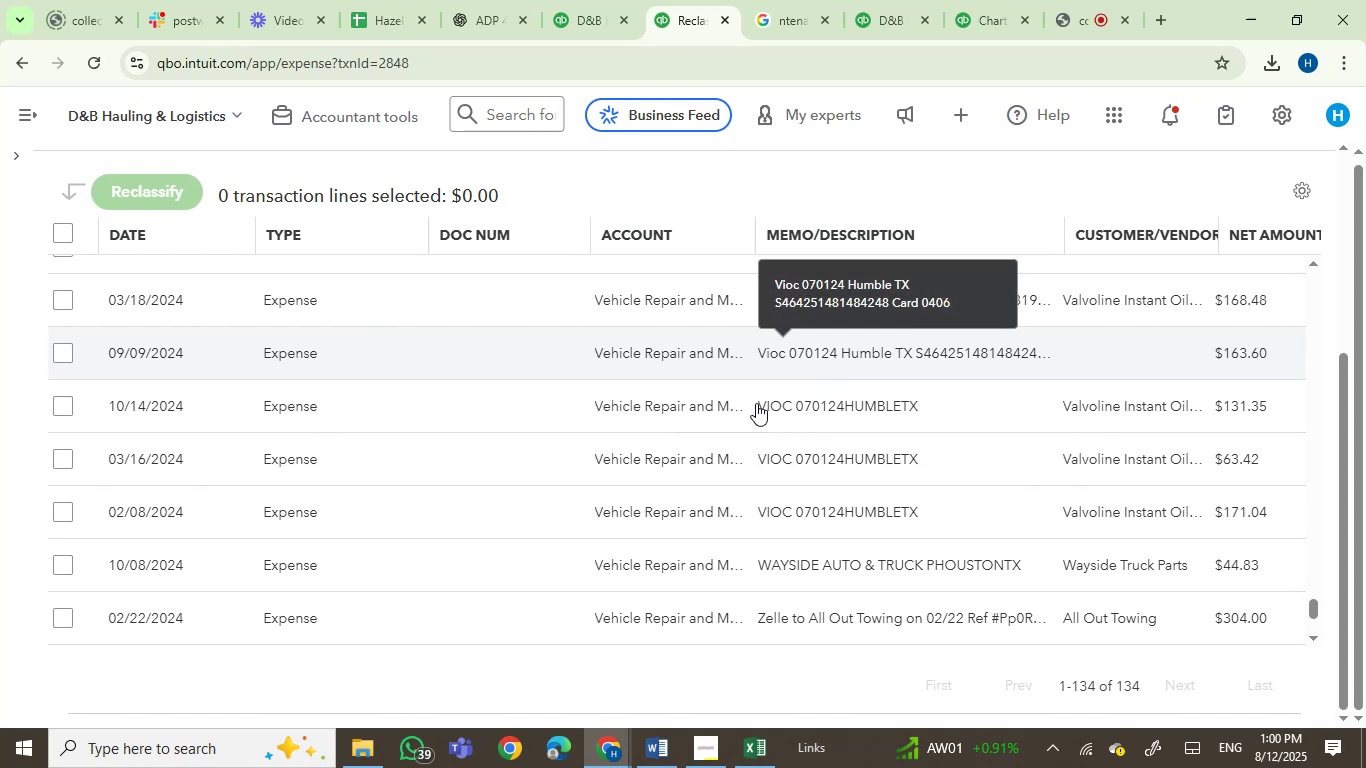 
type(valv)
 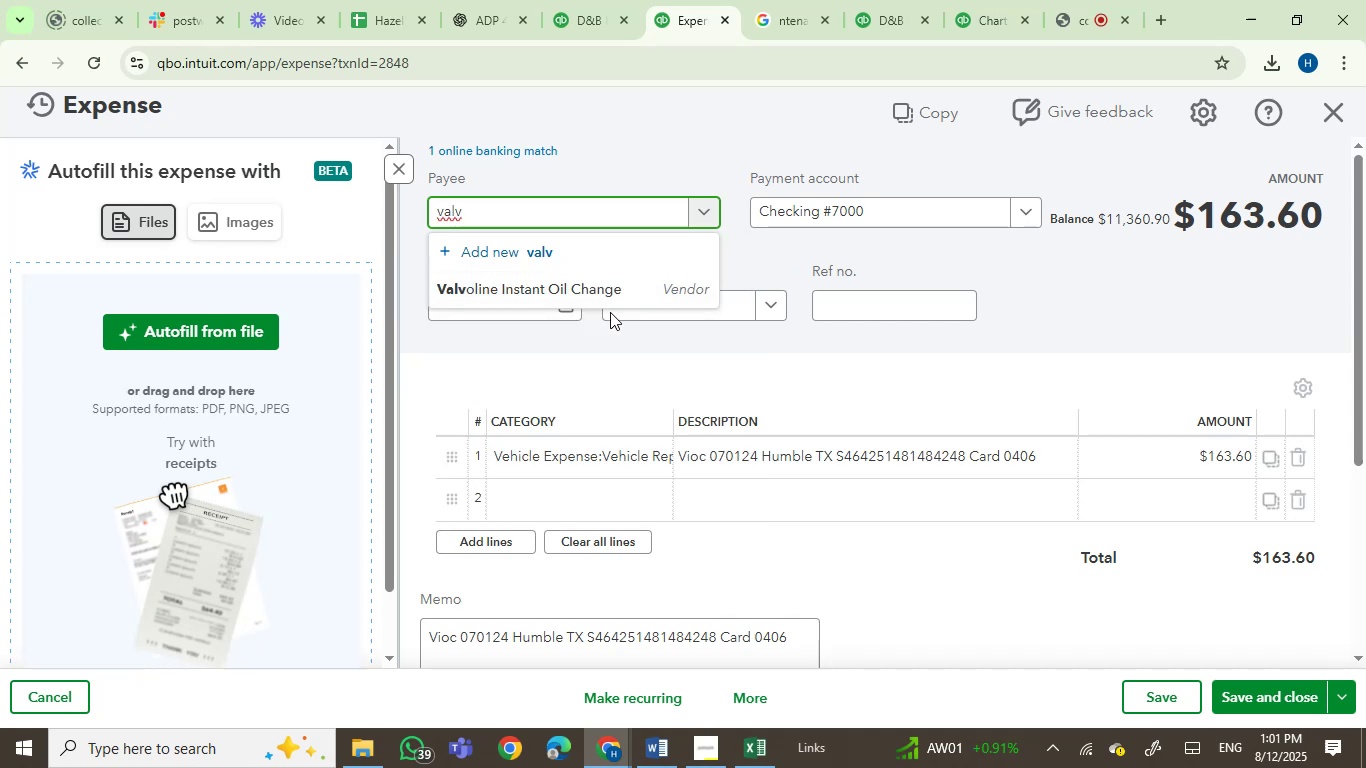 
left_click([555, 294])
 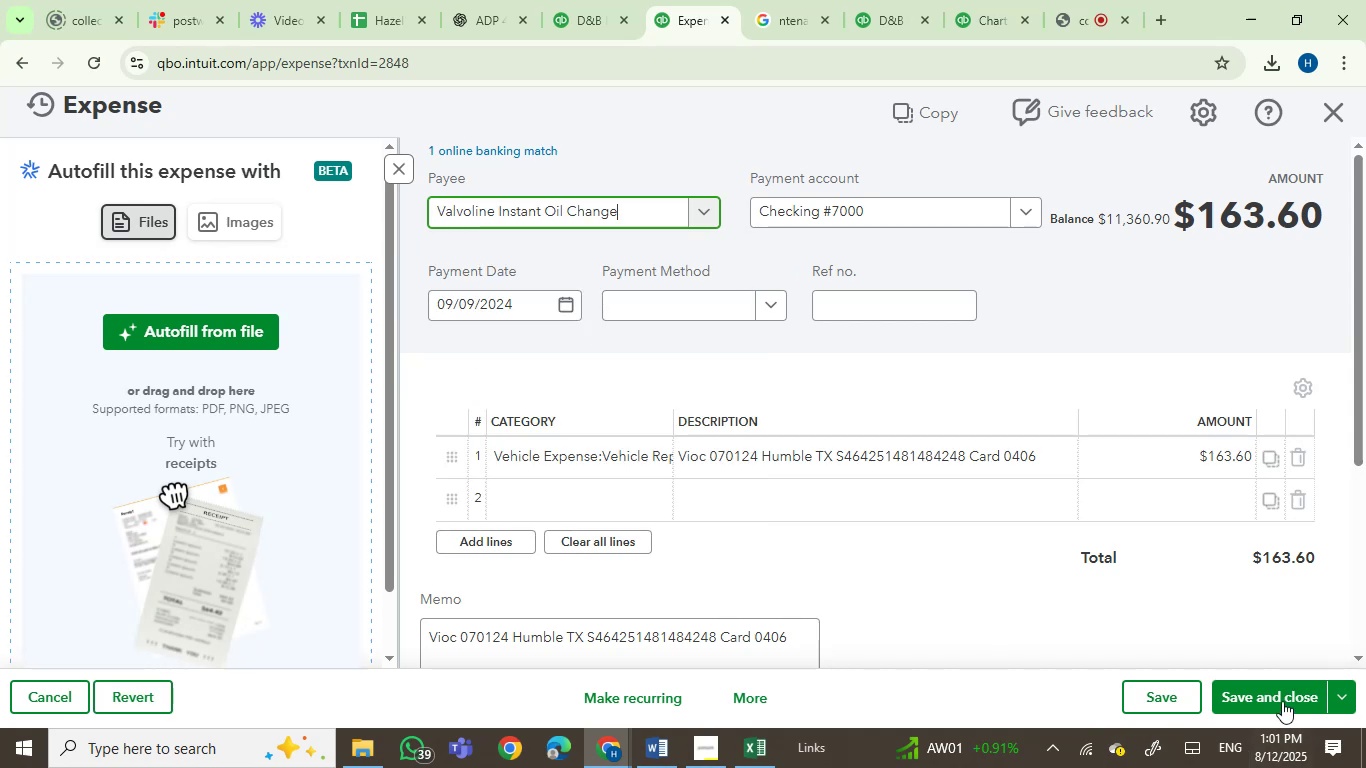 
left_click([1278, 697])
 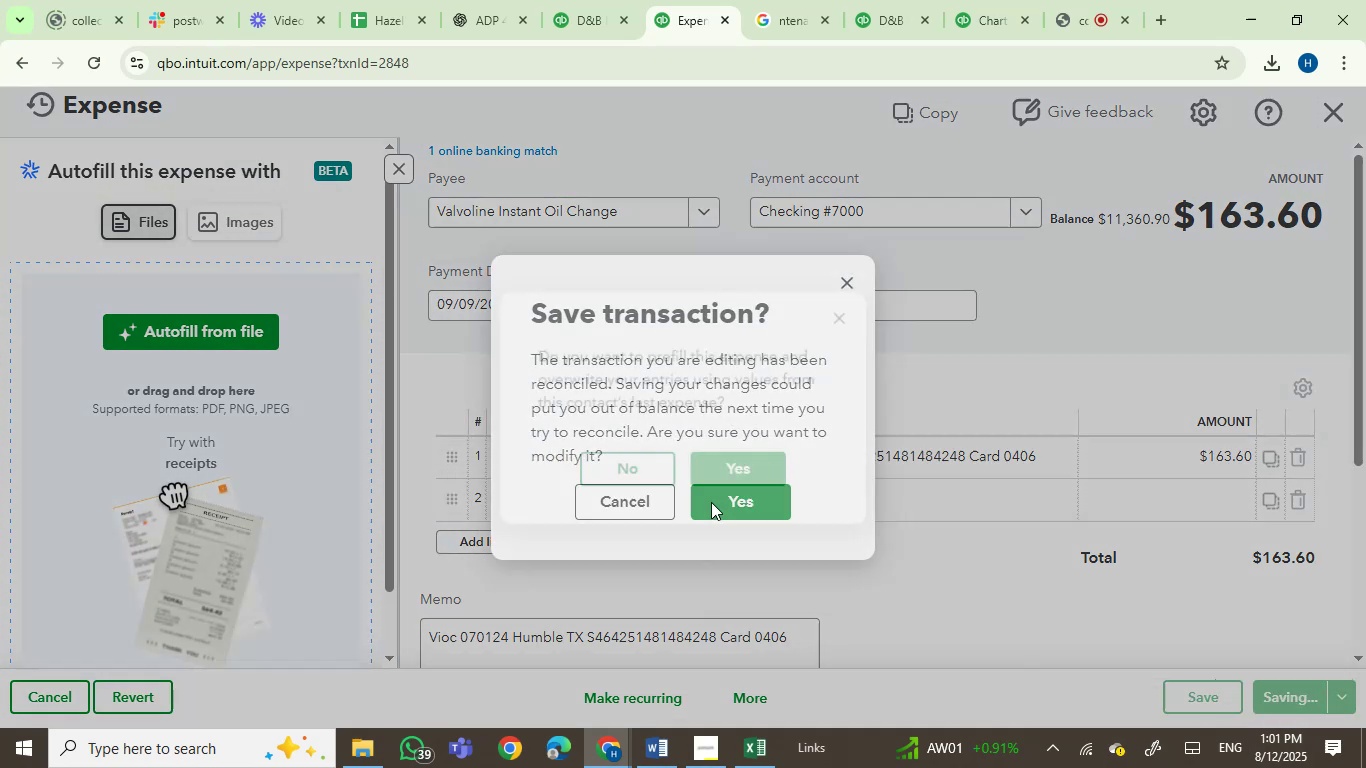 
left_click([621, 481])
 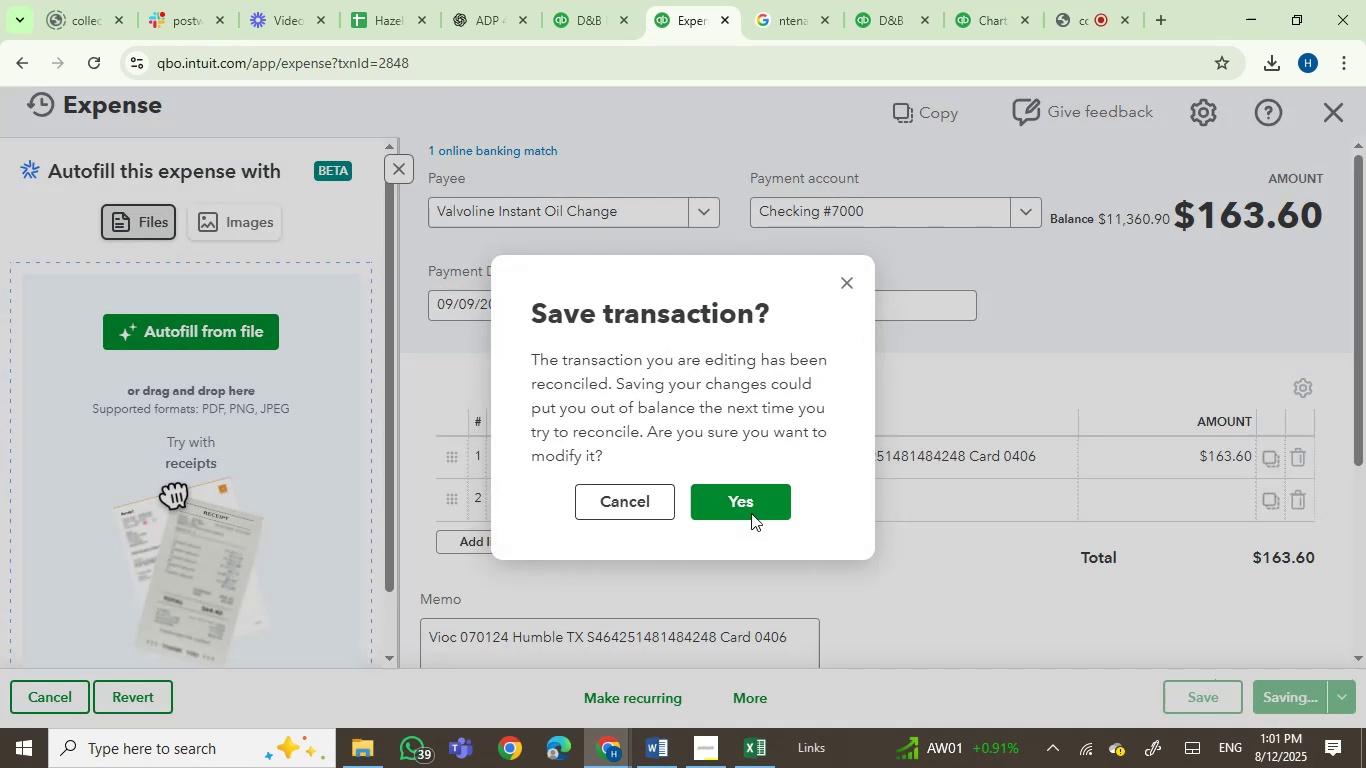 
left_click([746, 503])
 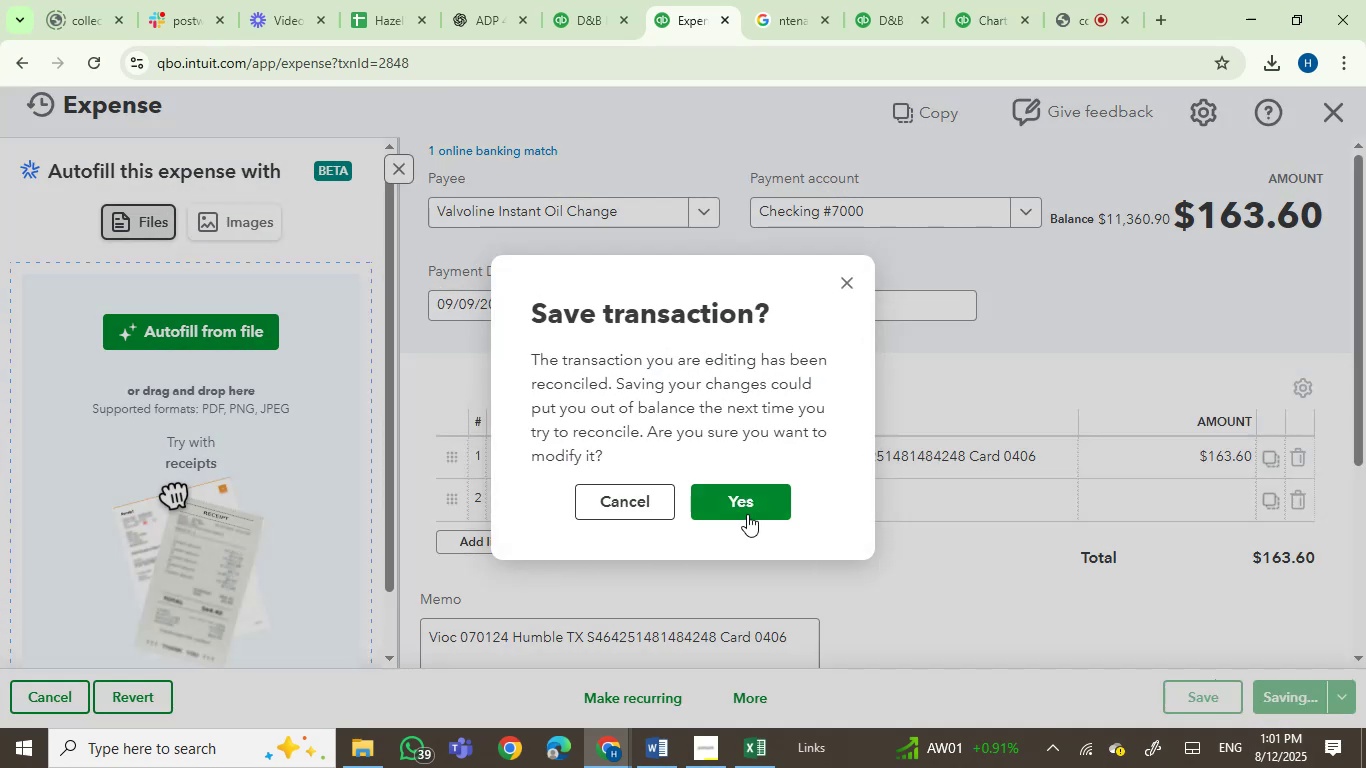 
left_click([739, 500])
 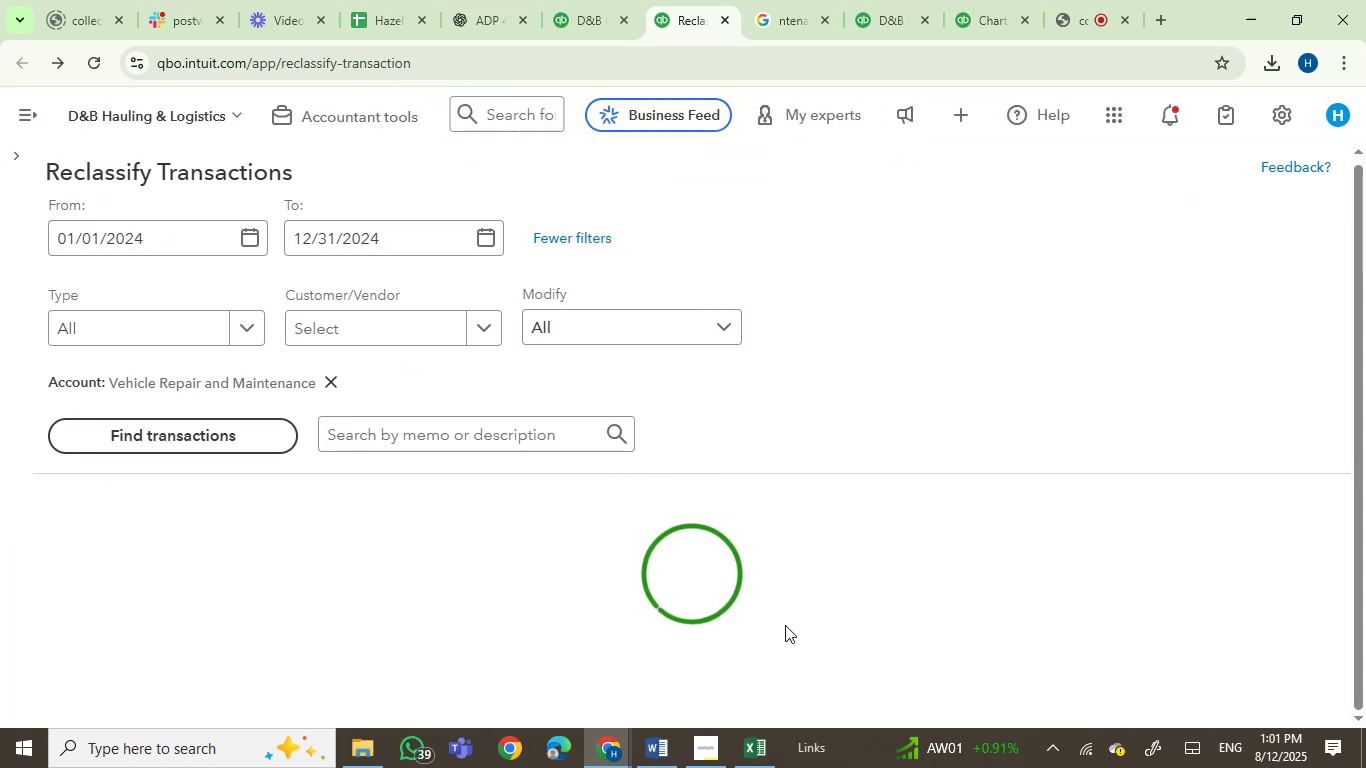 
wait(13.0)
 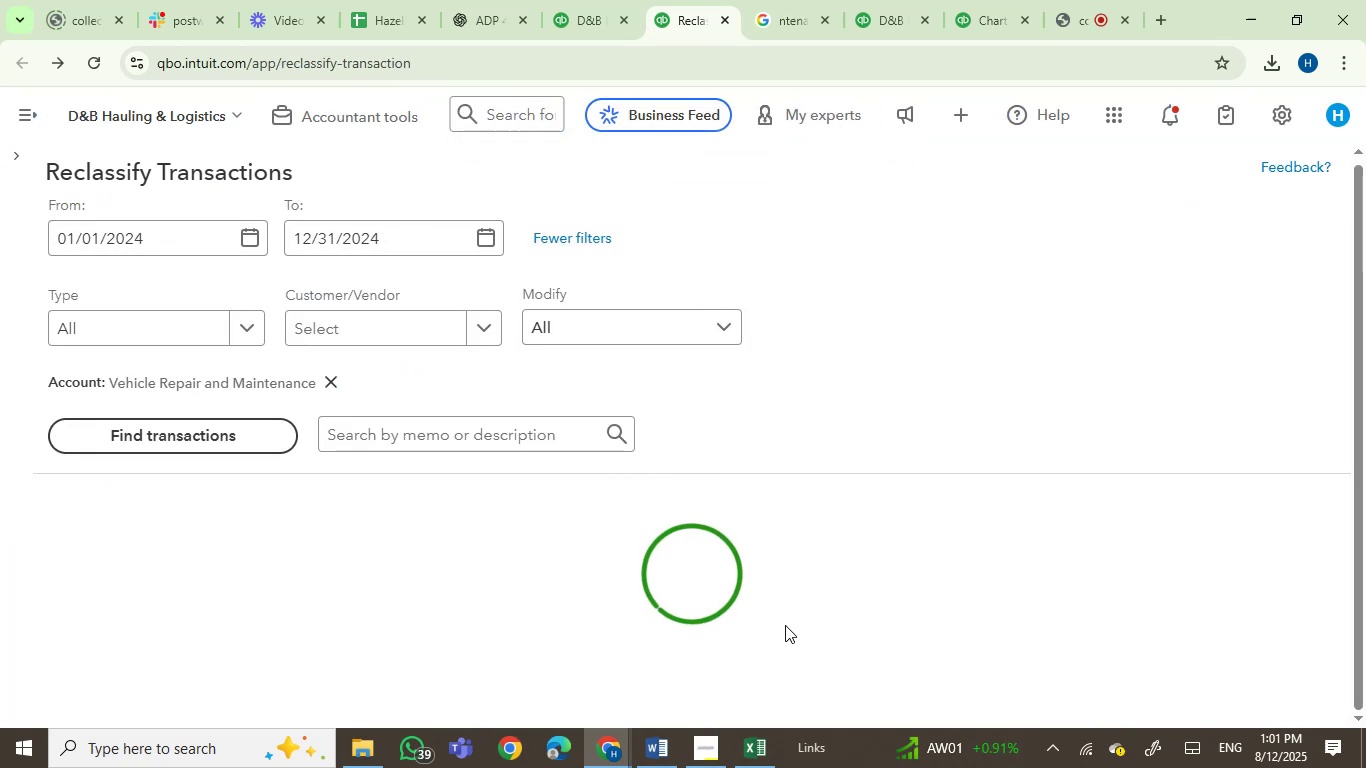 
scroll: coordinate [669, 515], scroll_direction: down, amount: 11.0
 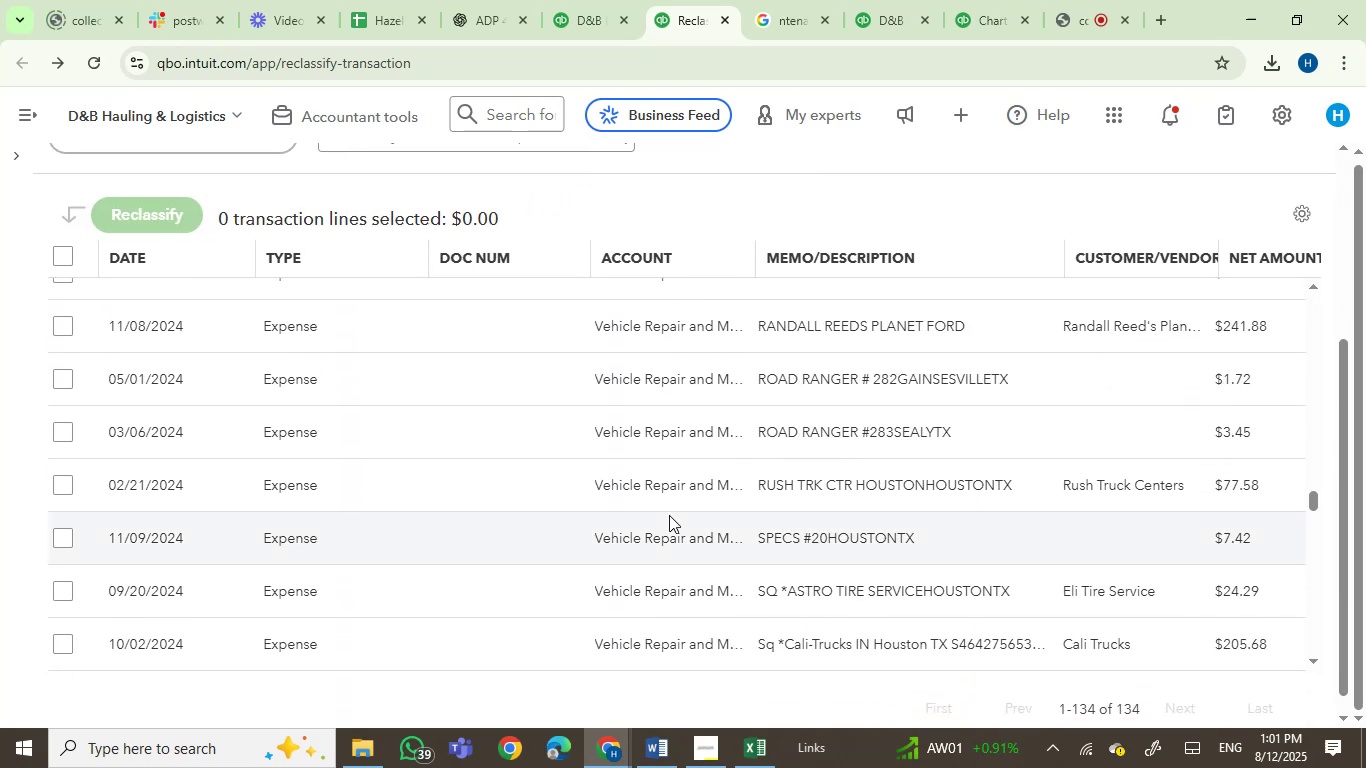 
scroll: coordinate [669, 515], scroll_direction: up, amount: 3.0
 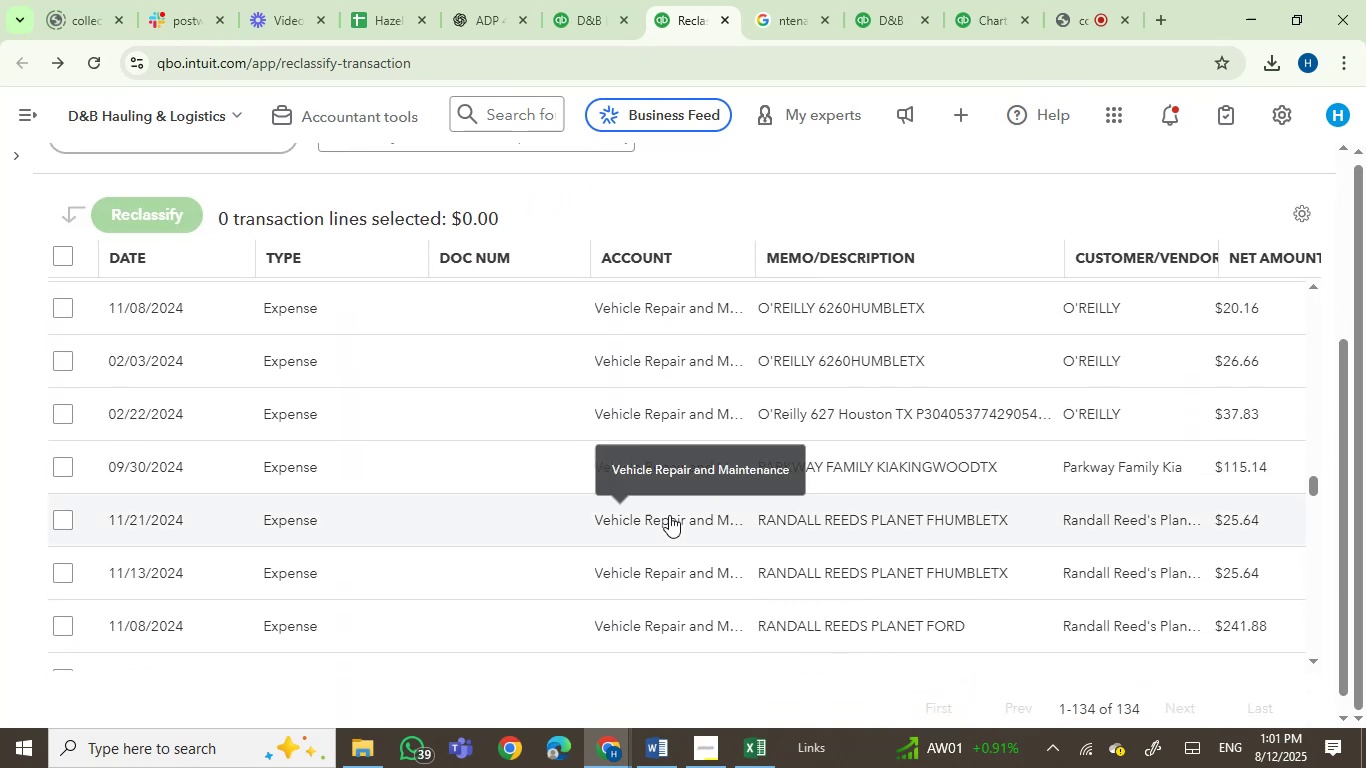 
scroll: coordinate [490, 500], scroll_direction: down, amount: 8.0
 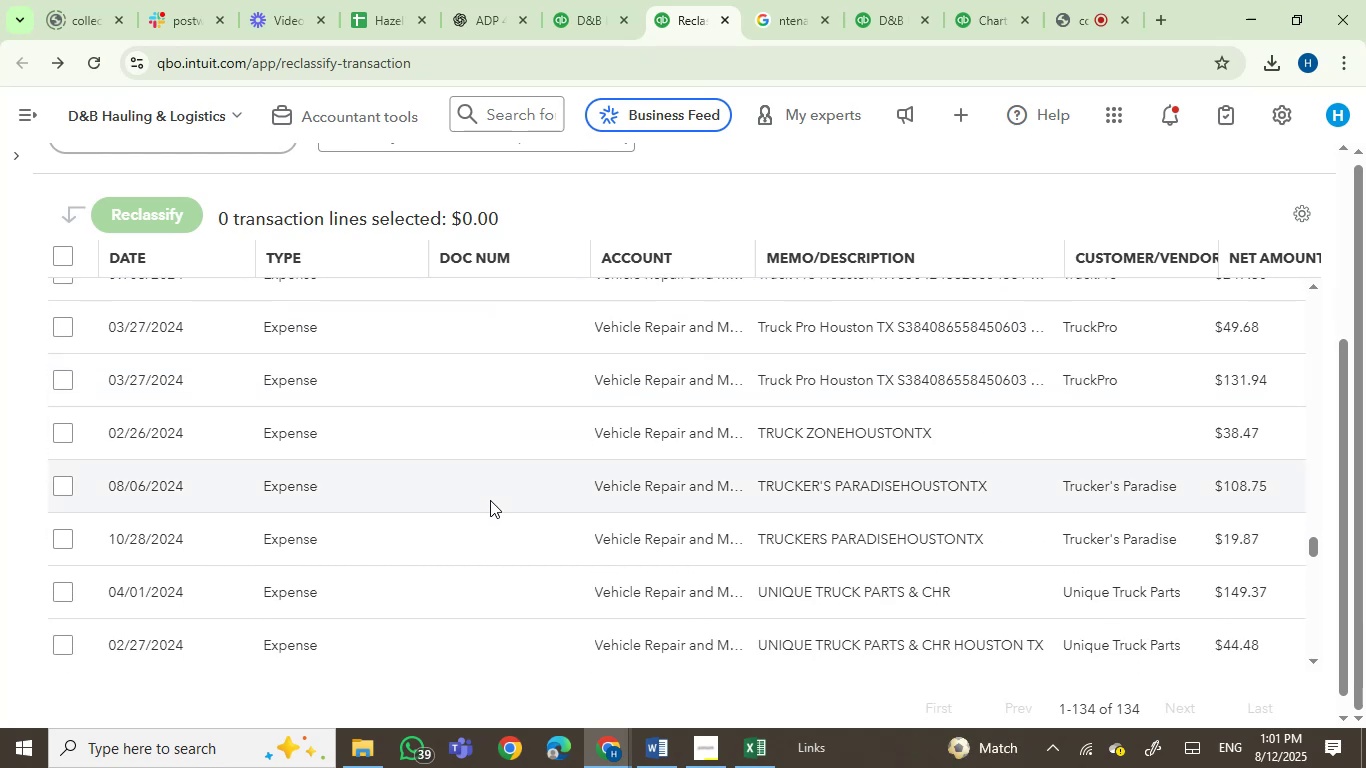 
scroll: coordinate [582, 589], scroll_direction: down, amount: 20.0
 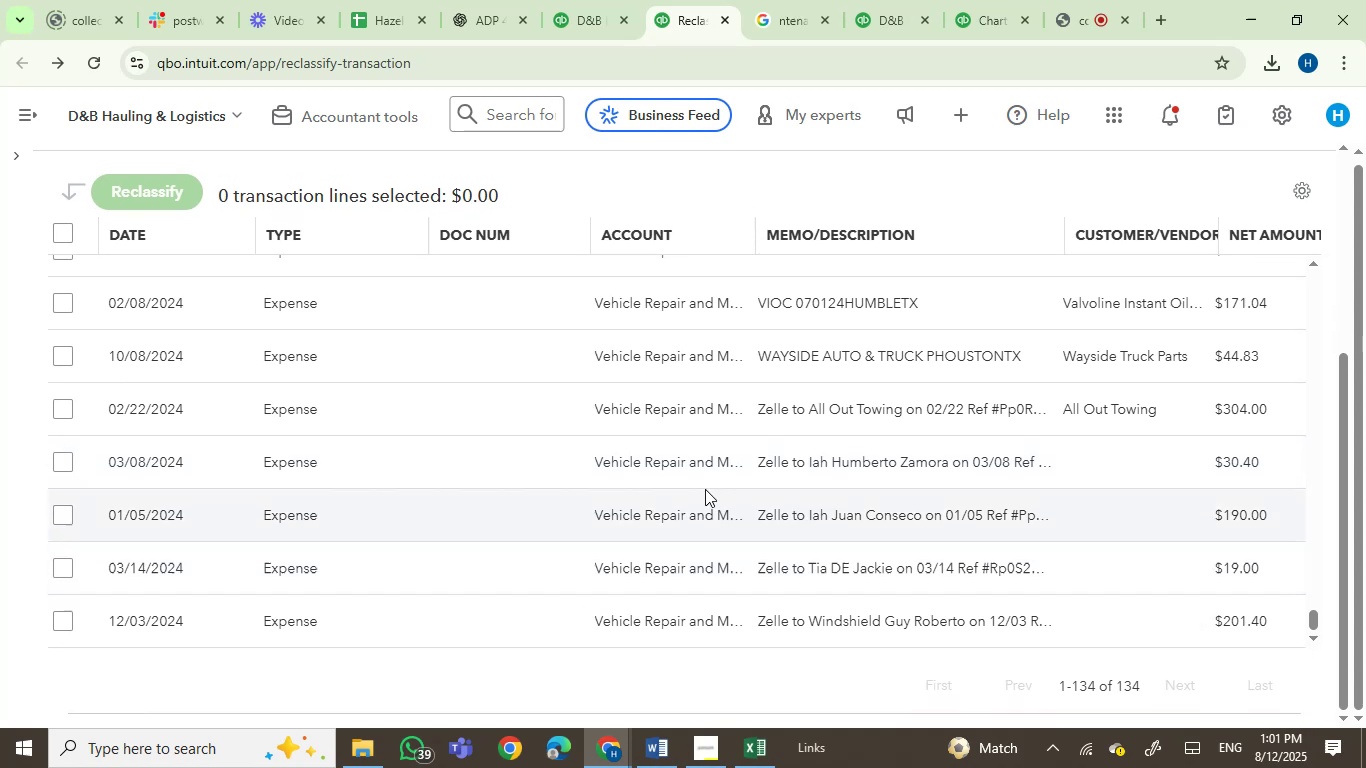 
mouse_move([869, 492])
 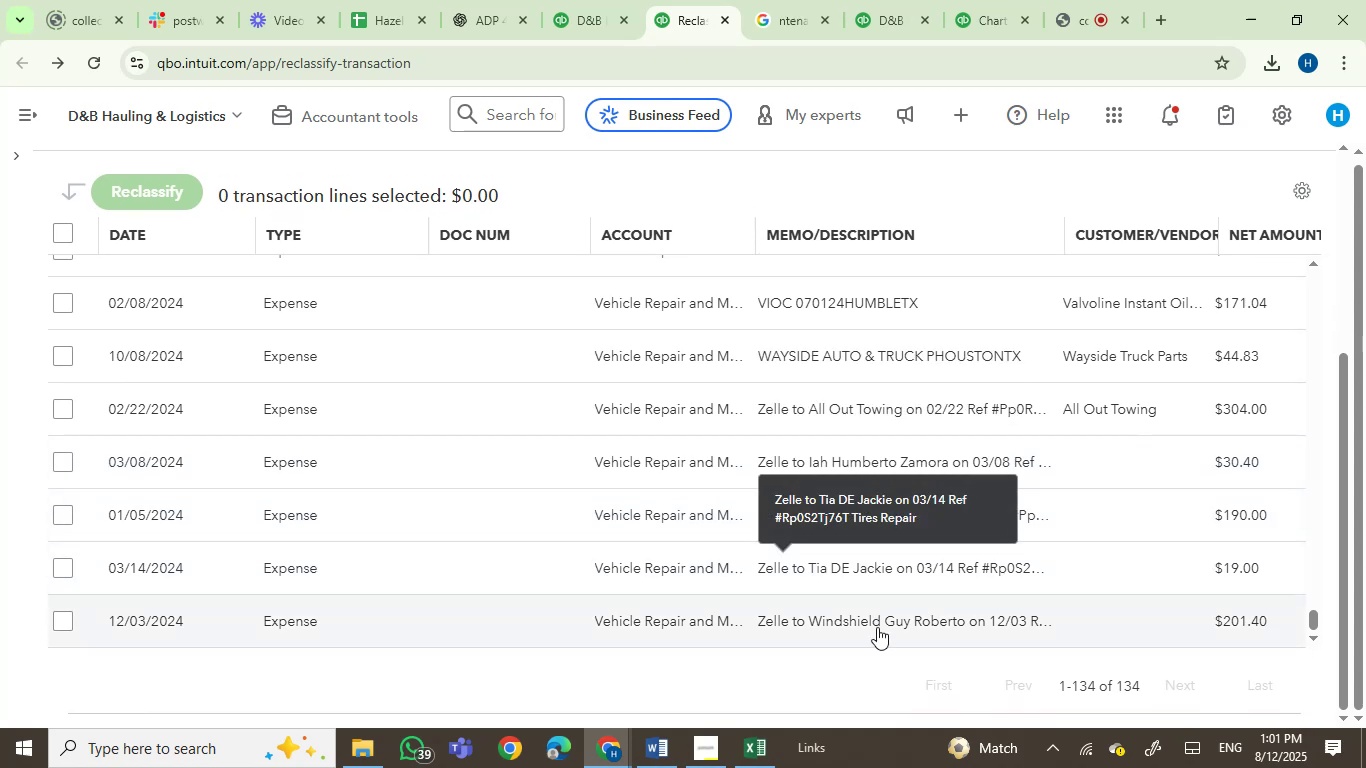 
scroll: coordinate [589, 563], scroll_direction: down, amount: 3.0
 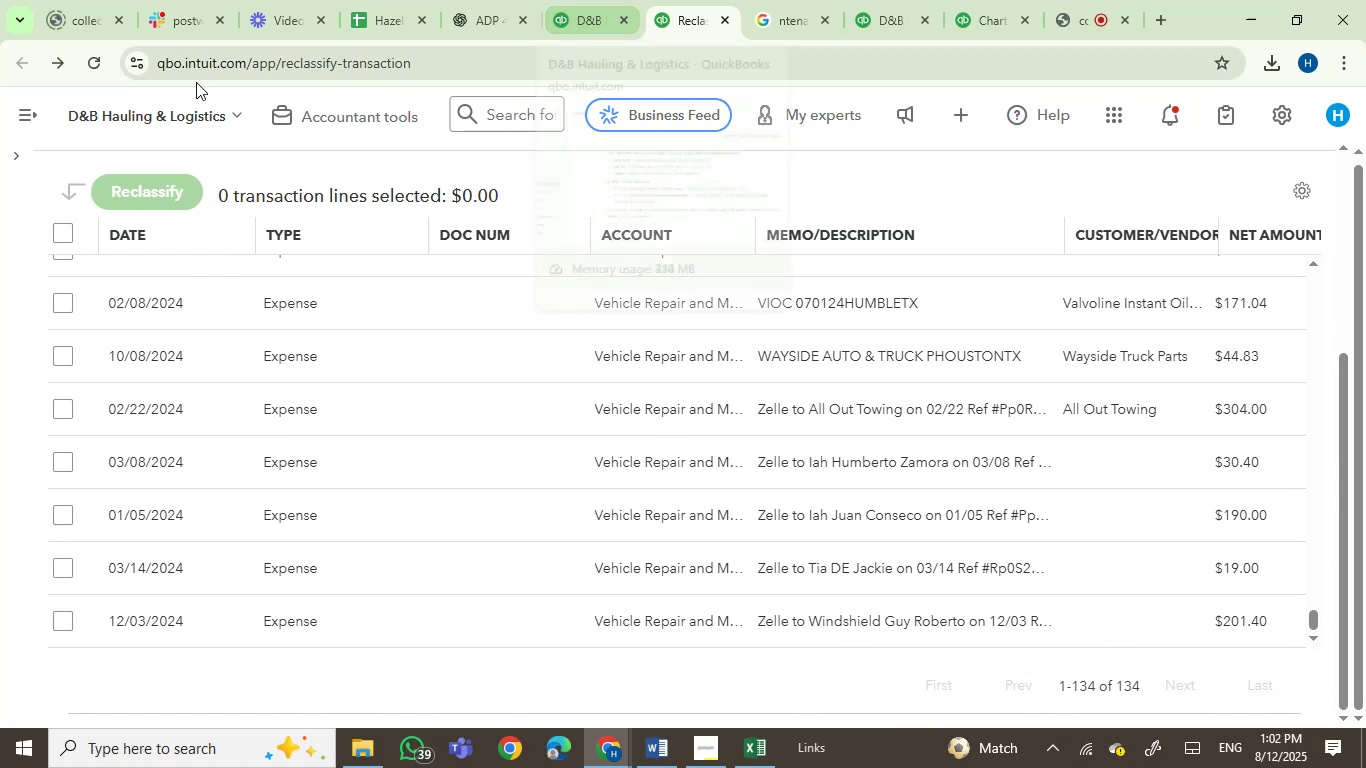 
left_click([9, 162])
 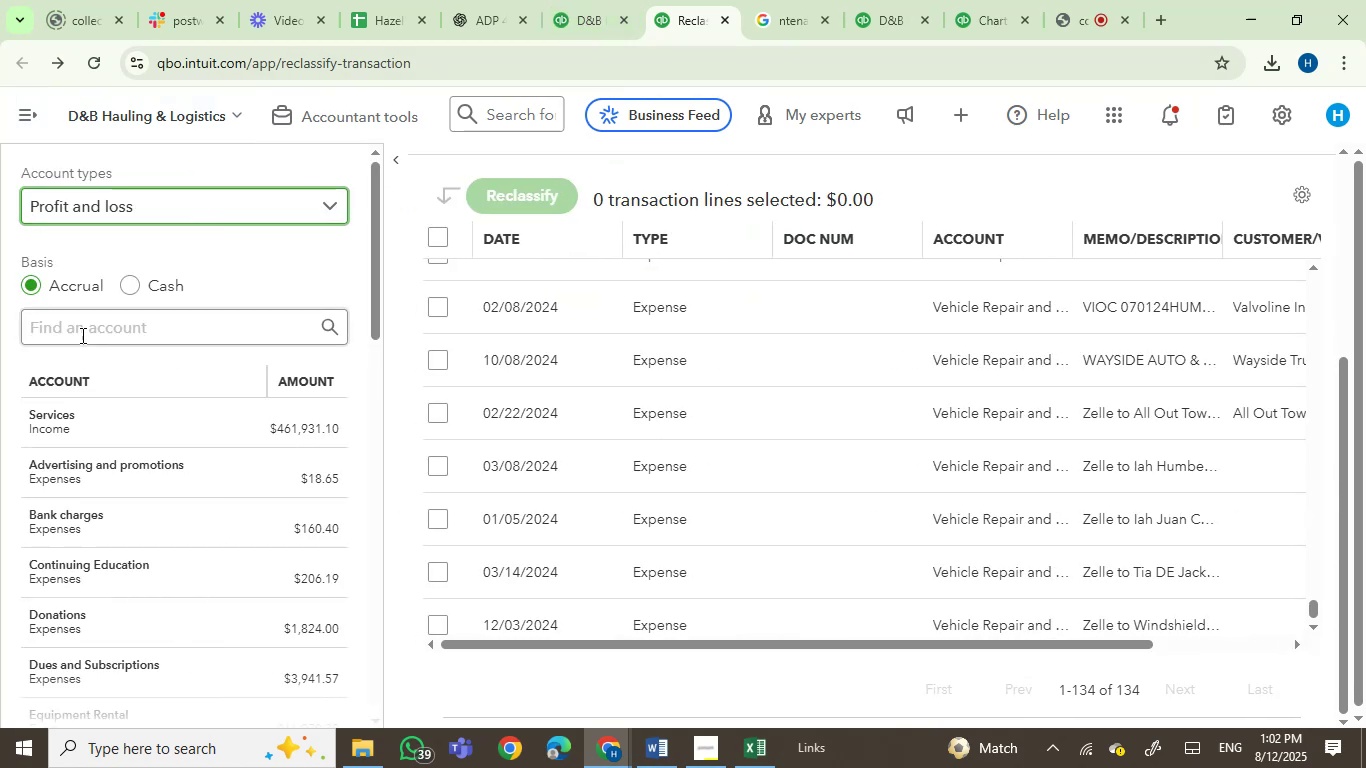 
scroll: coordinate [252, 580], scroll_direction: down, amount: 15.0
 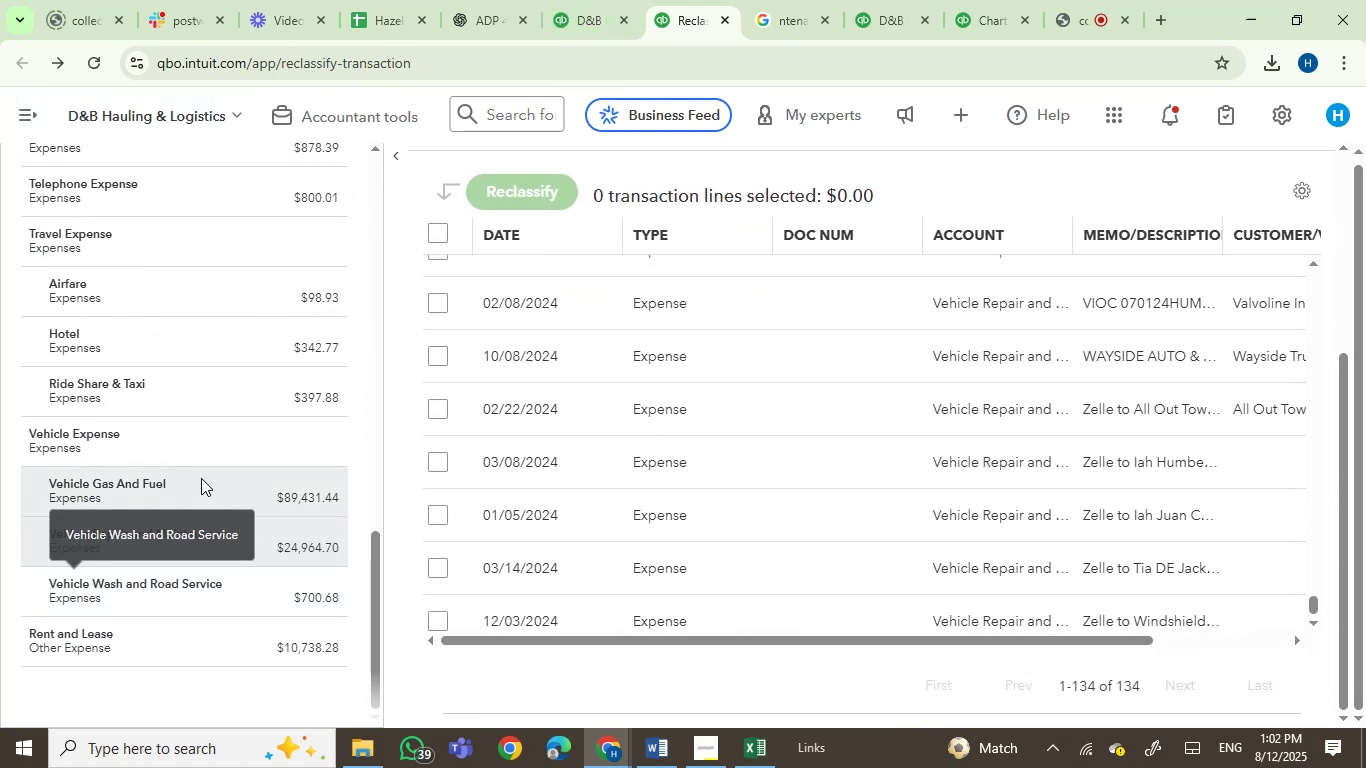 
left_click([236, 499])
 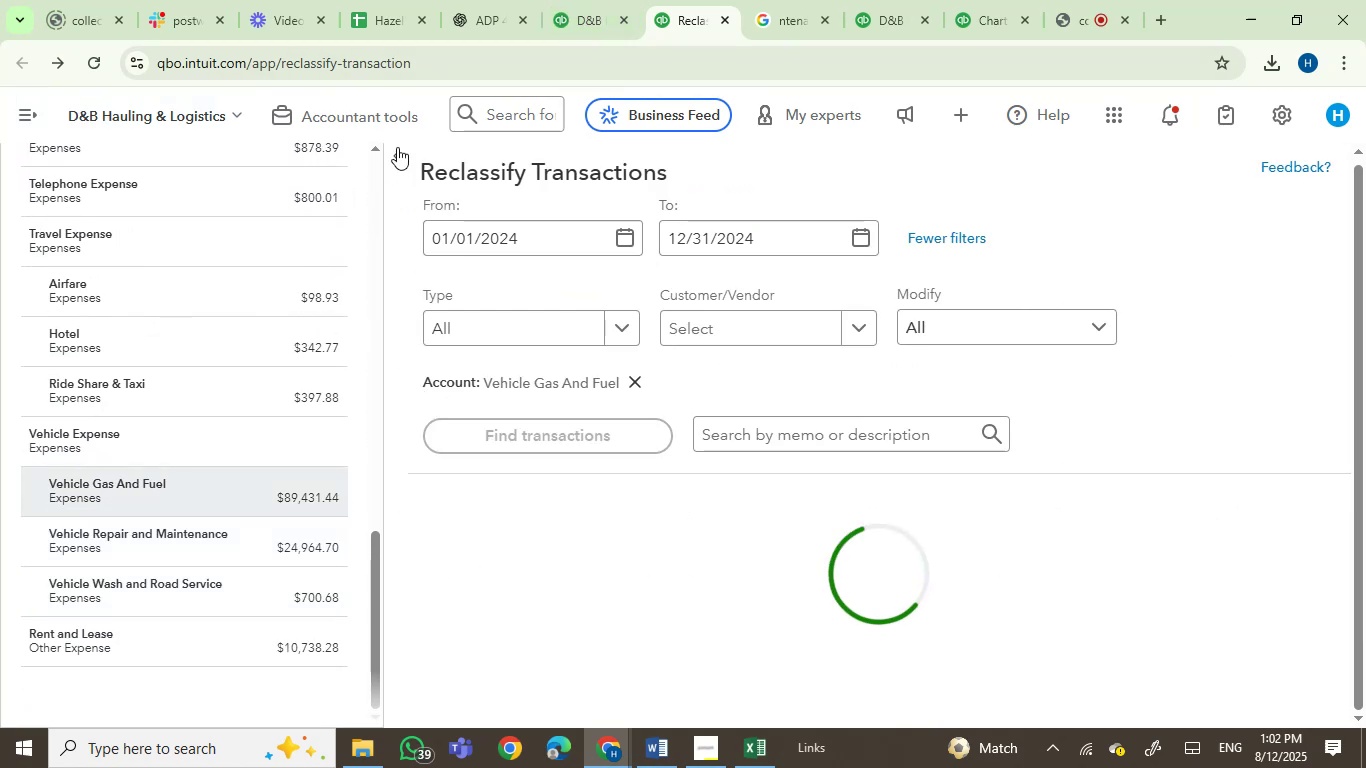 
left_click([397, 150])
 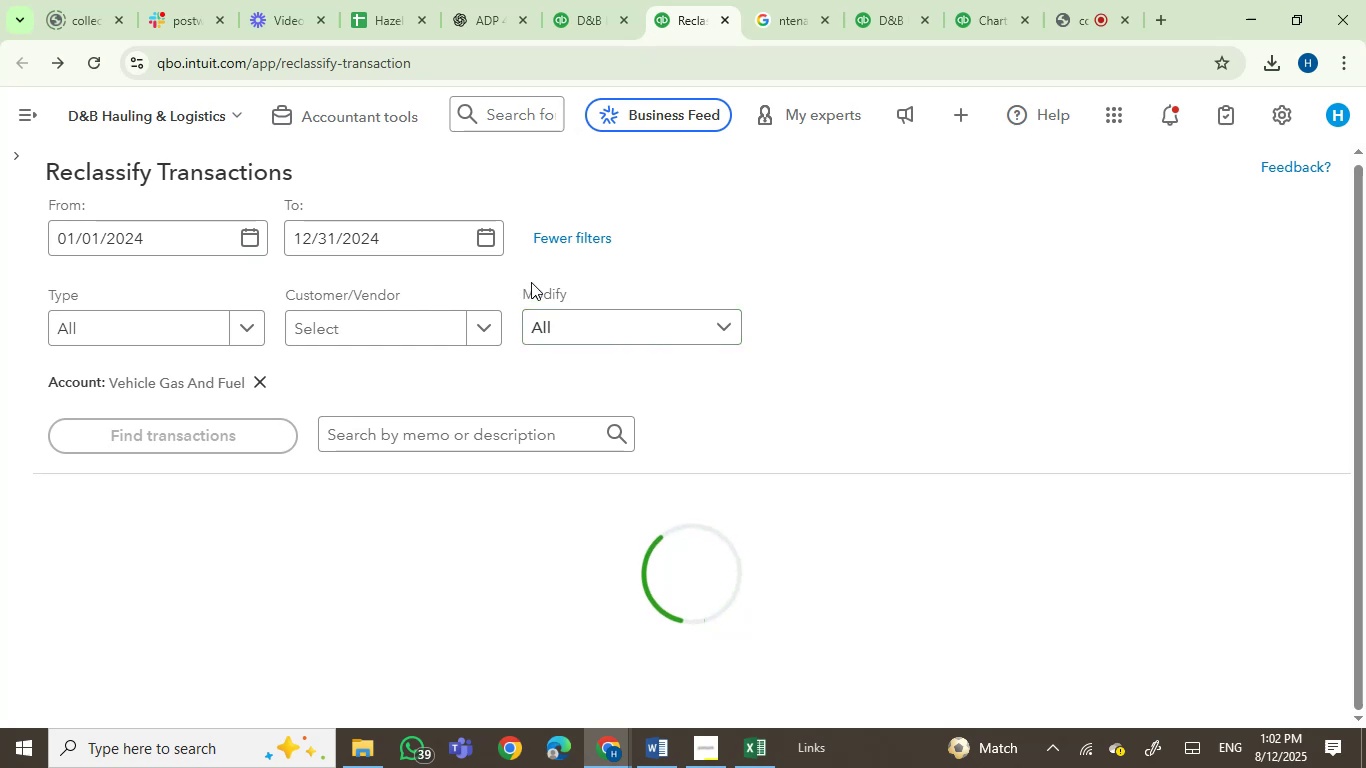 
scroll: coordinate [685, 431], scroll_direction: down, amount: 5.0
 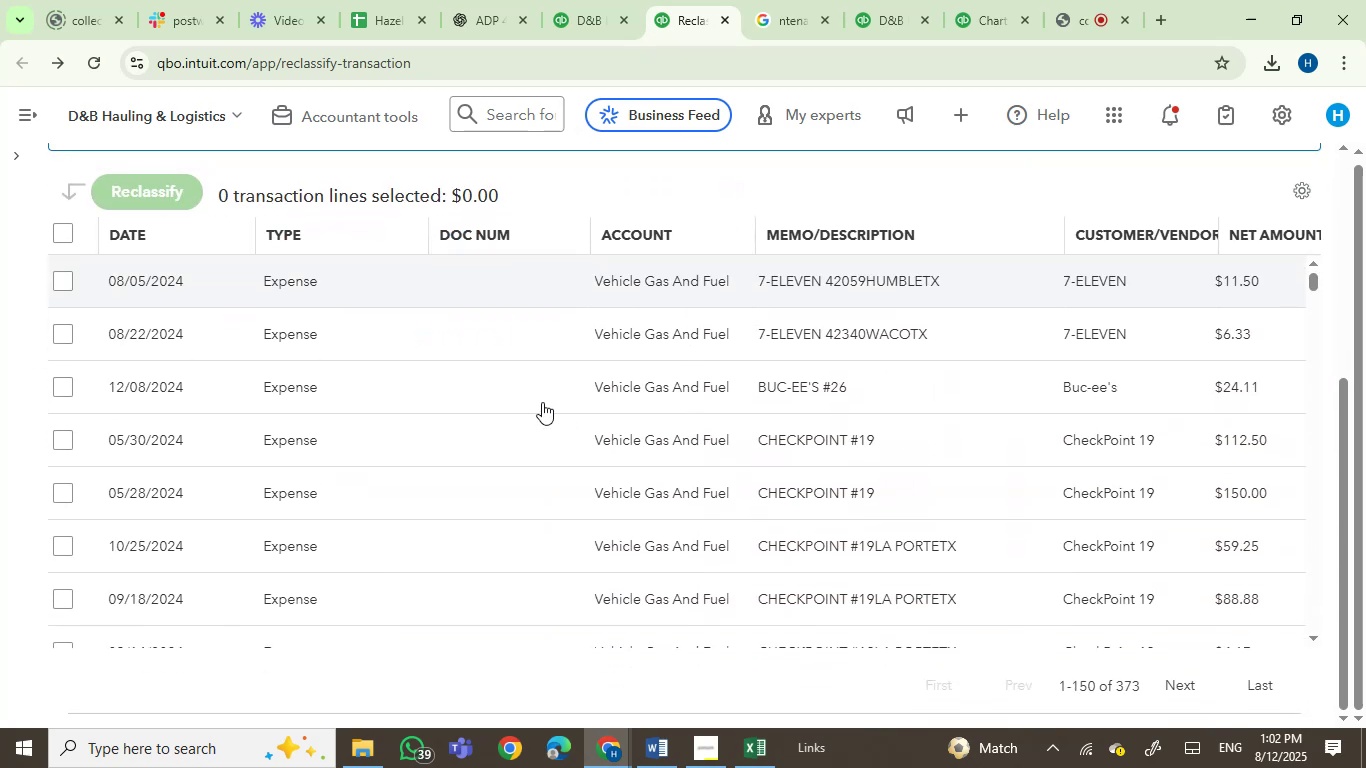 
scroll: coordinate [507, 403], scroll_direction: up, amount: 1.0
 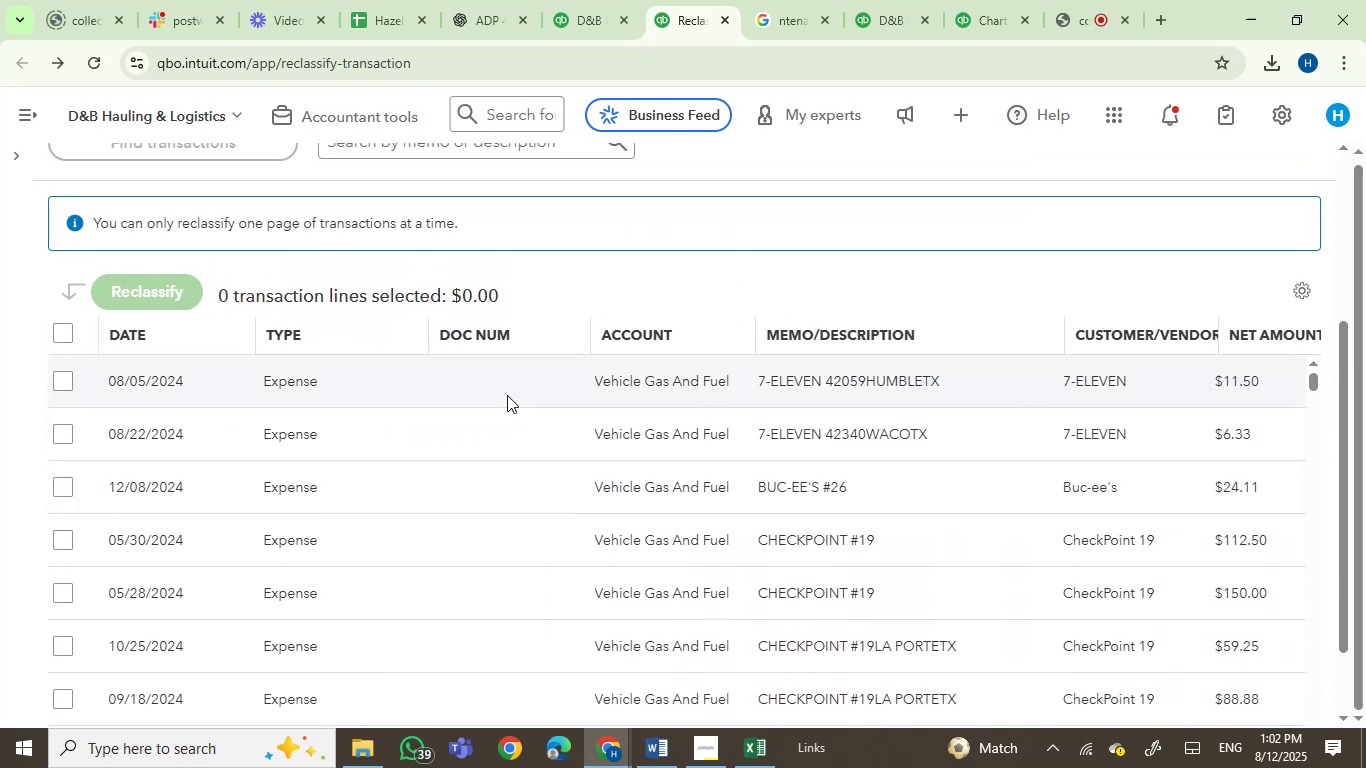 
scroll: coordinate [336, 399], scroll_direction: down, amount: 4.0
 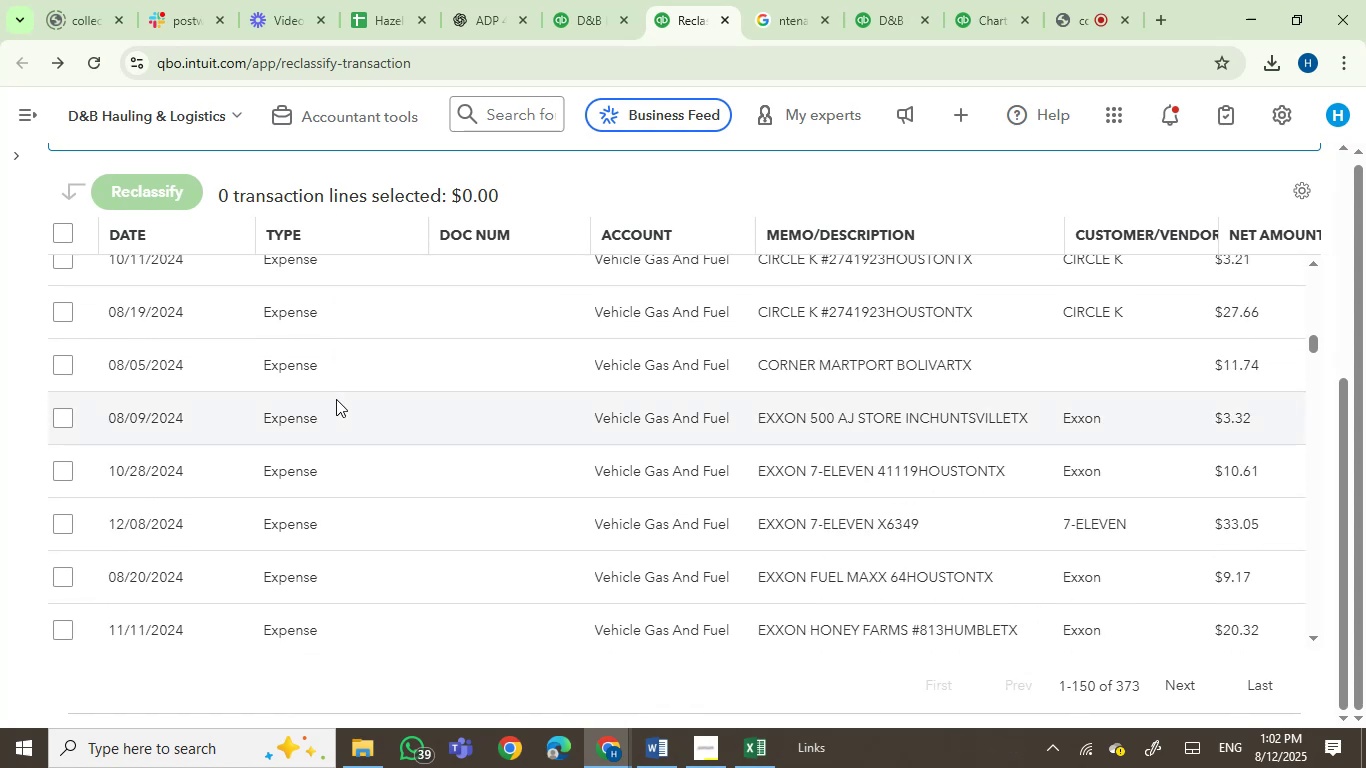 
left_click_drag(start_coordinate=[746, 366], to_coordinate=[975, 361])
 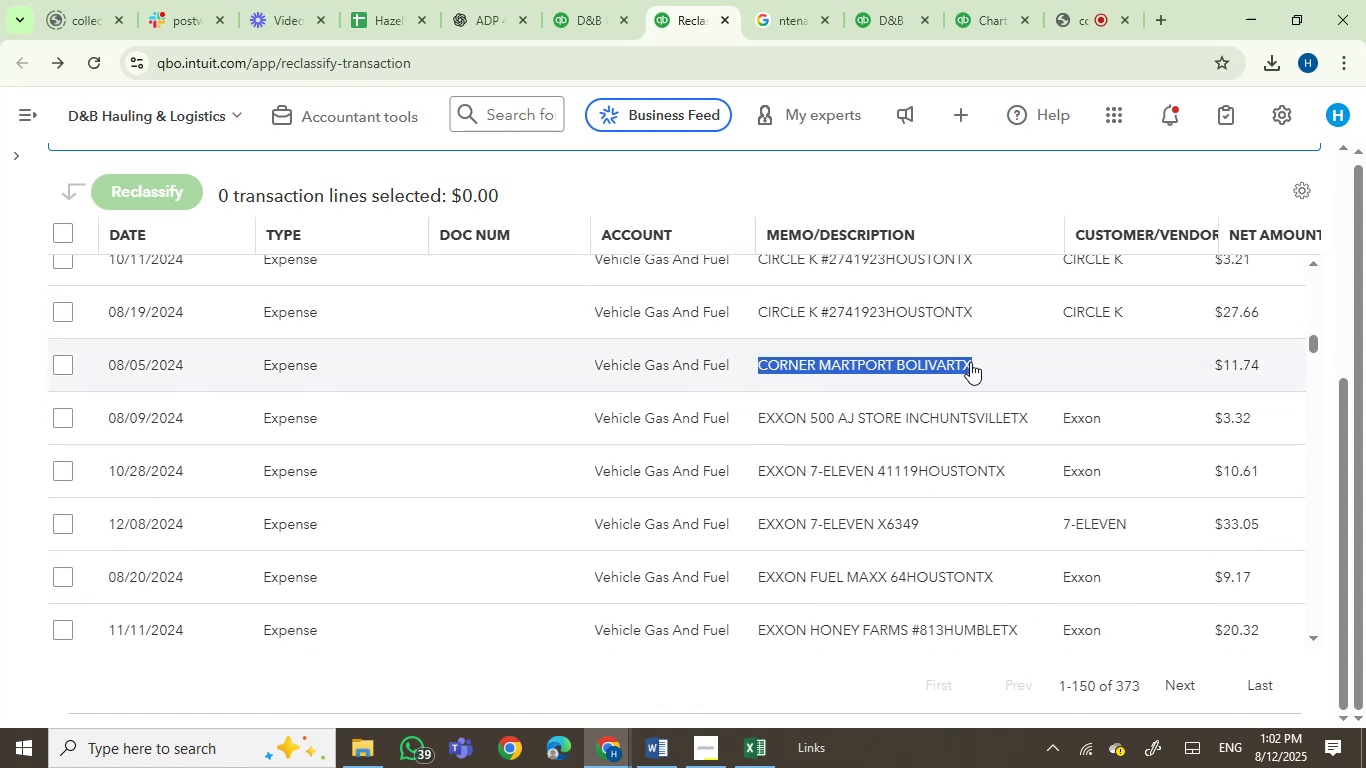 
key(Control+C)
 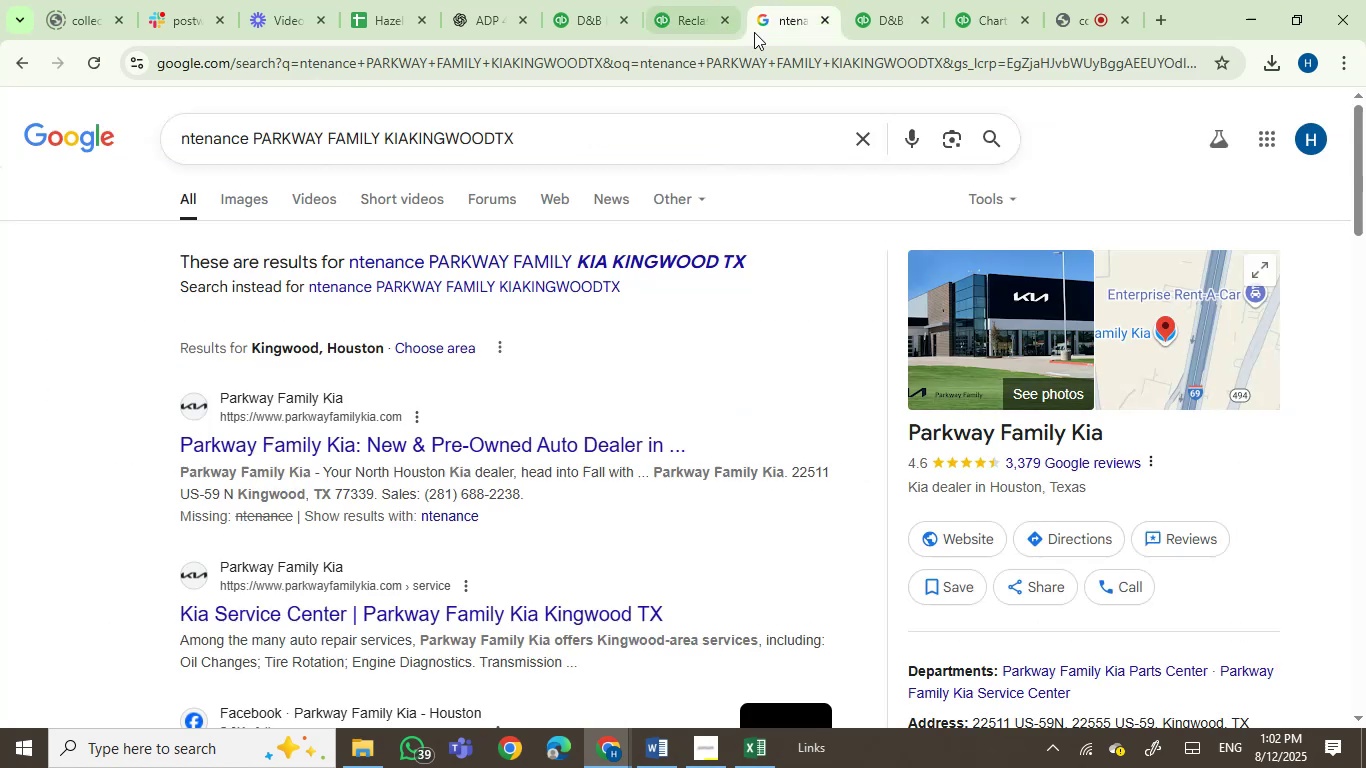 
key(Control+ControlLeft)
 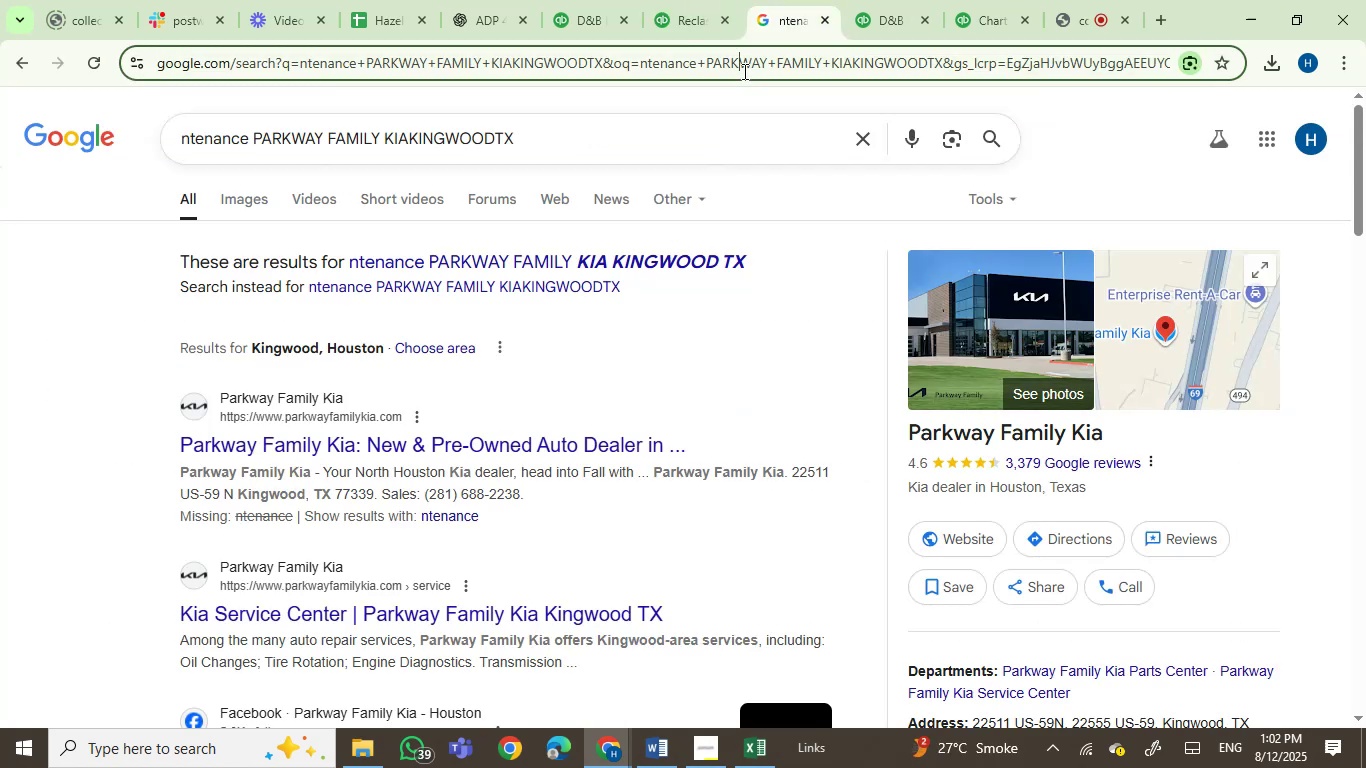 
double_click([743, 71])
 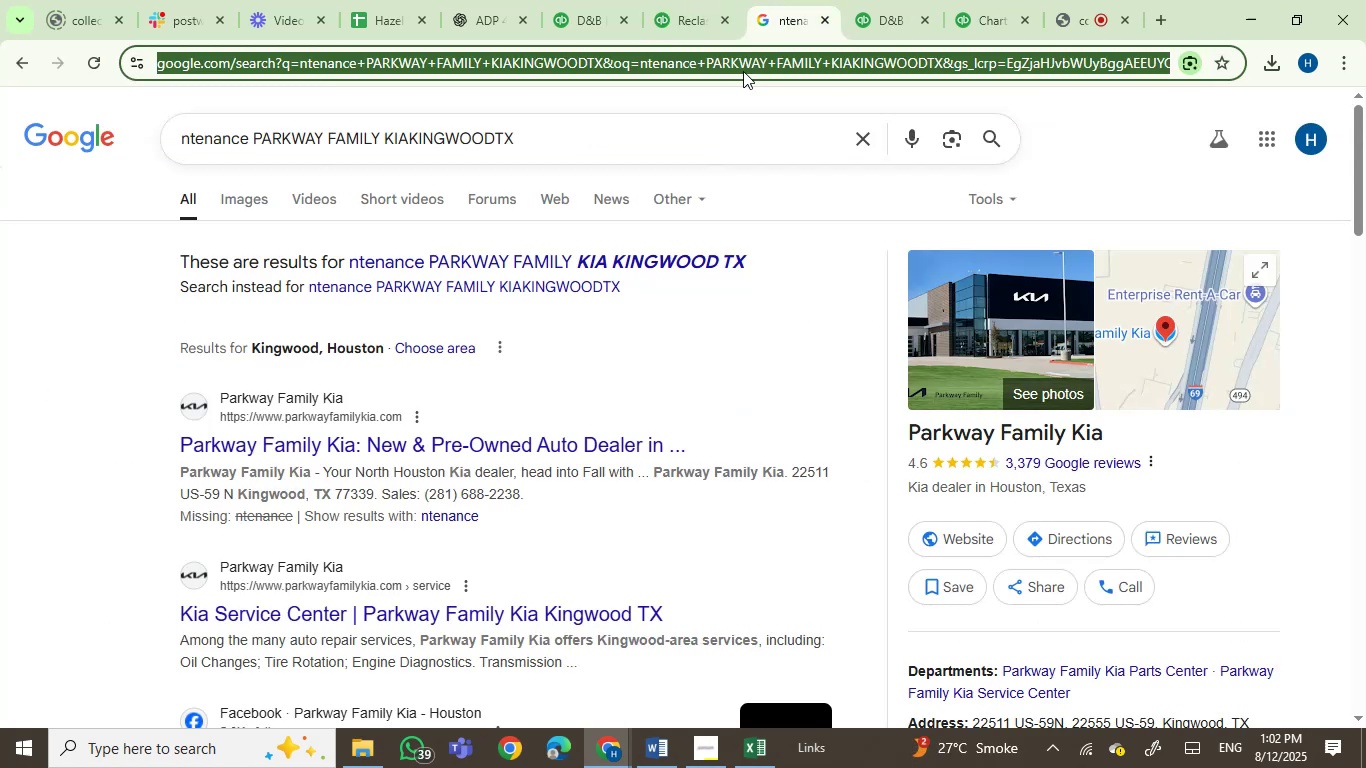 
key(Control+V)
 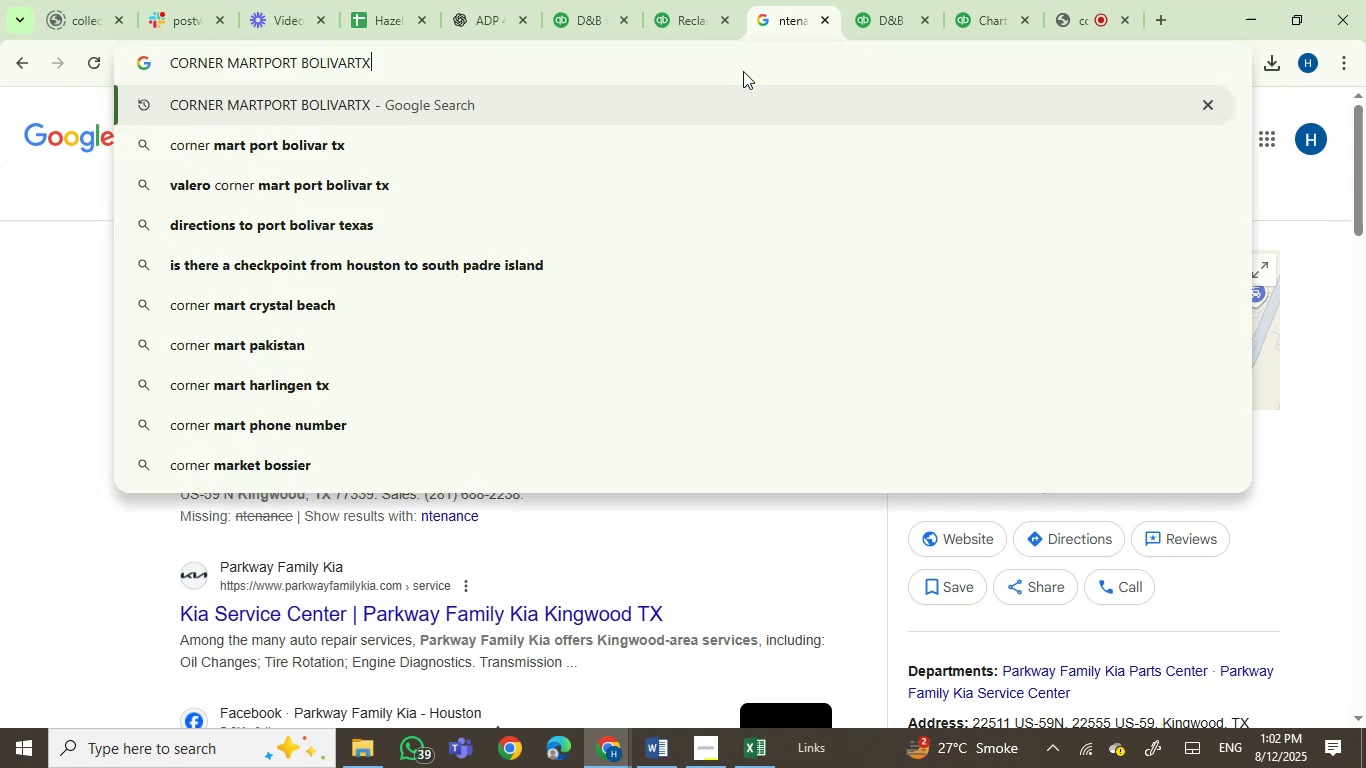 
key(Enter)
 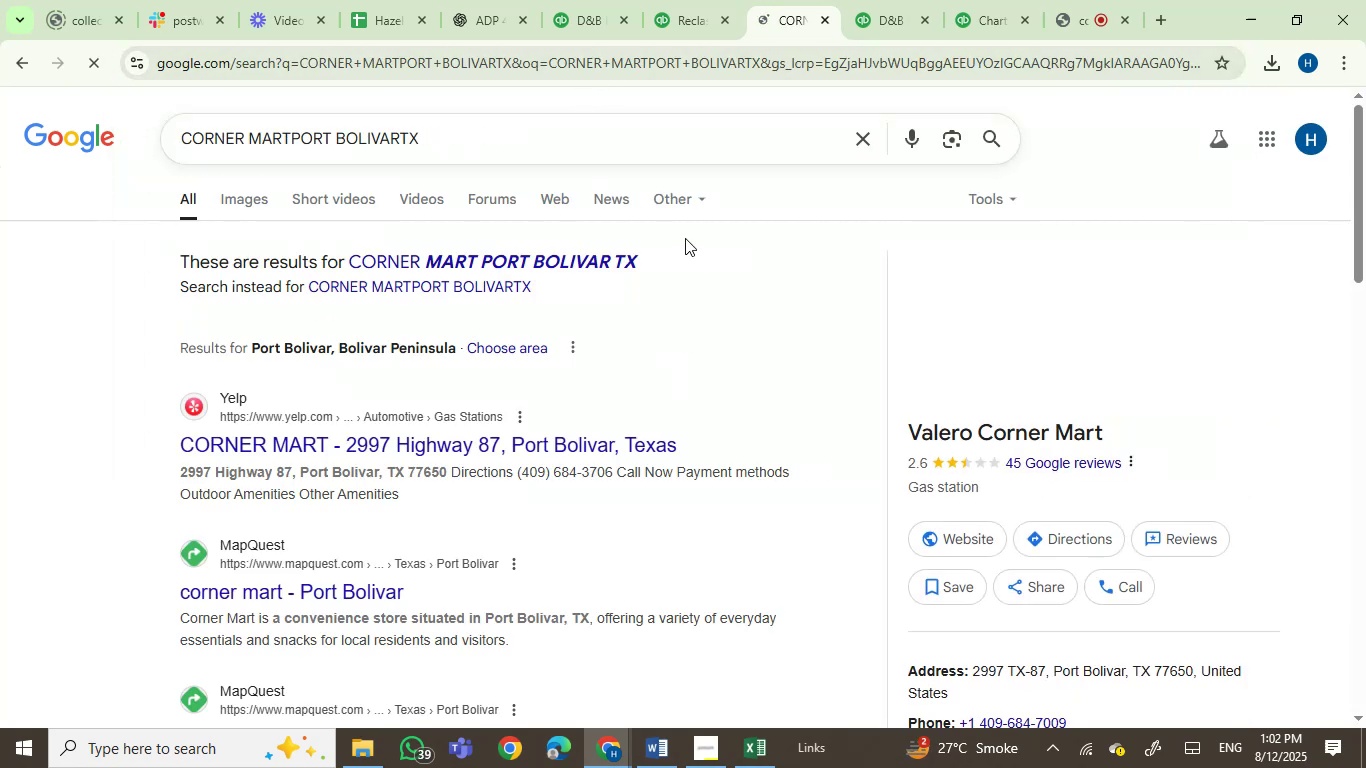 
left_click([667, 0])
 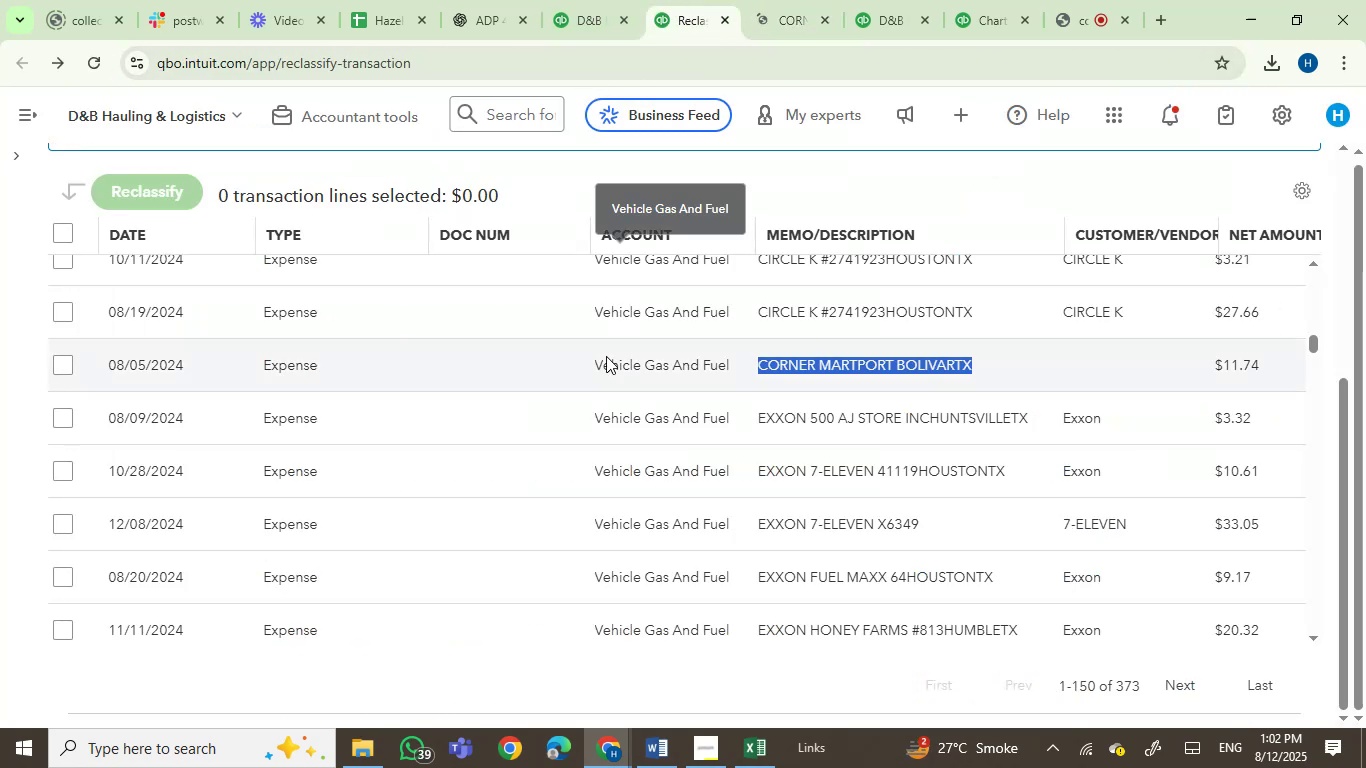 
scroll: coordinate [431, 395], scroll_direction: down, amount: 9.0
 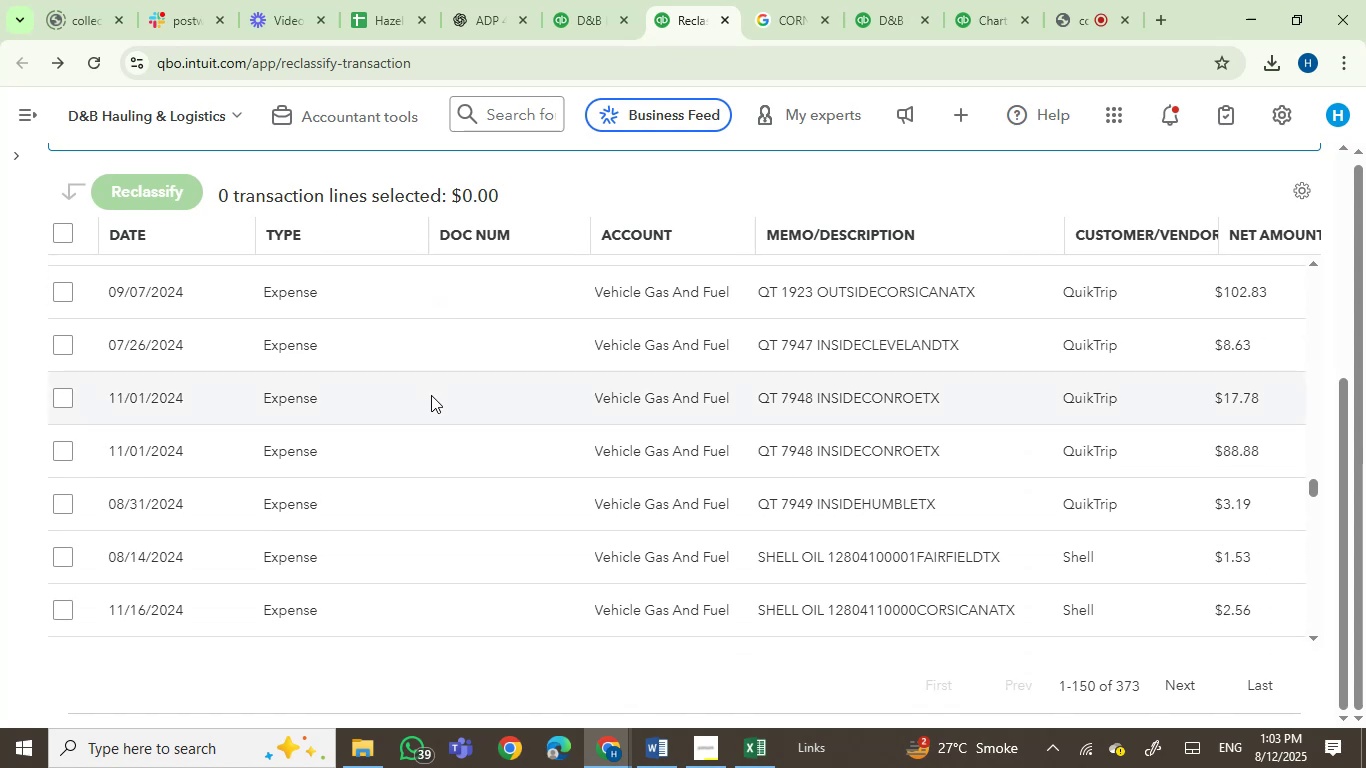 
scroll: coordinate [431, 395], scroll_direction: none, amount: 0.0
 